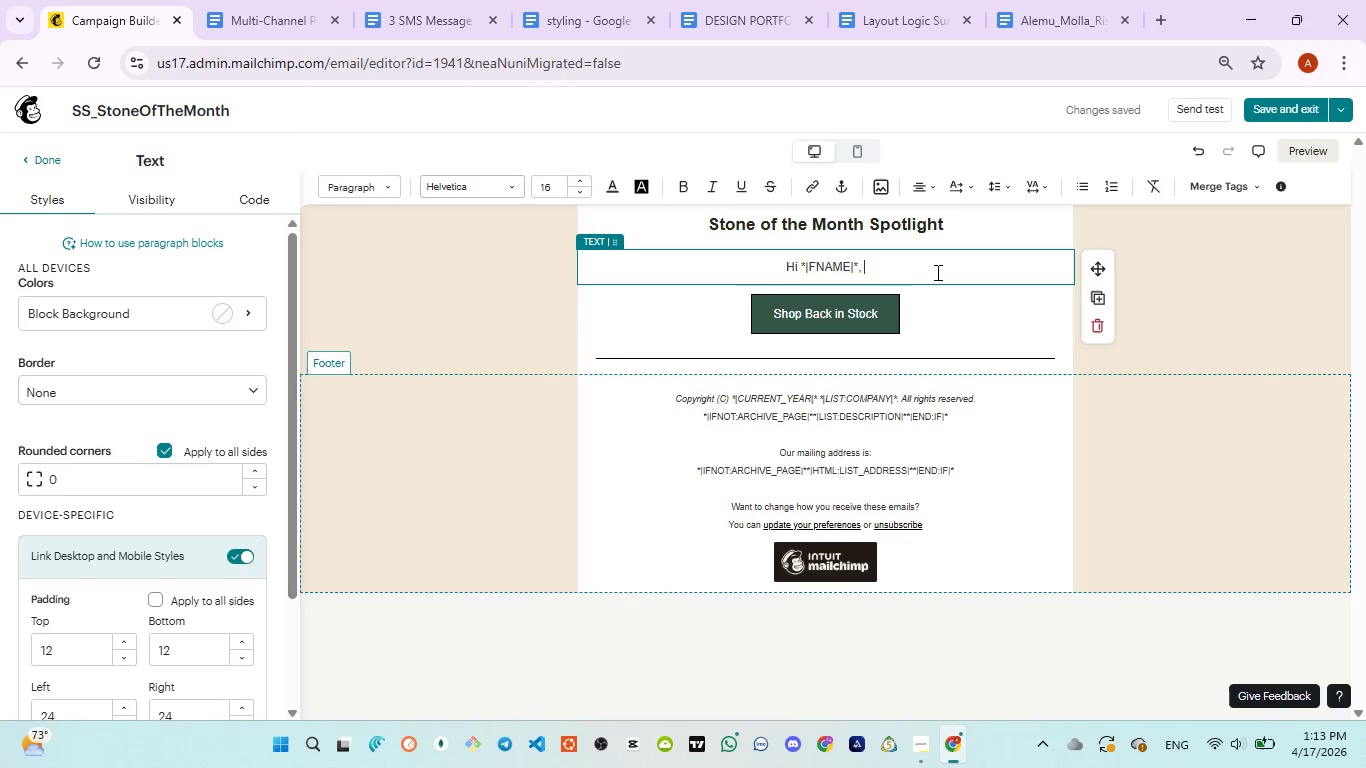 
type(this month's fetaured )
 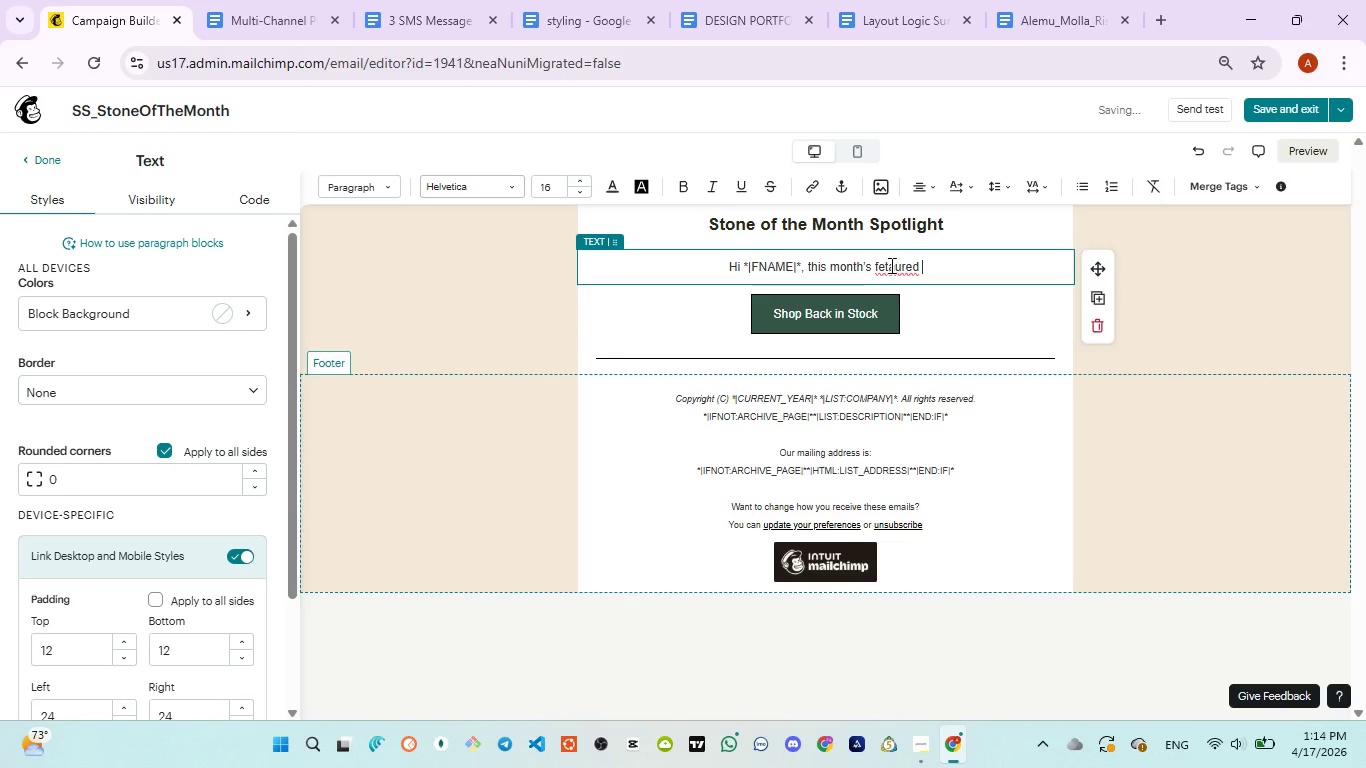 
double_click([890, 265])
 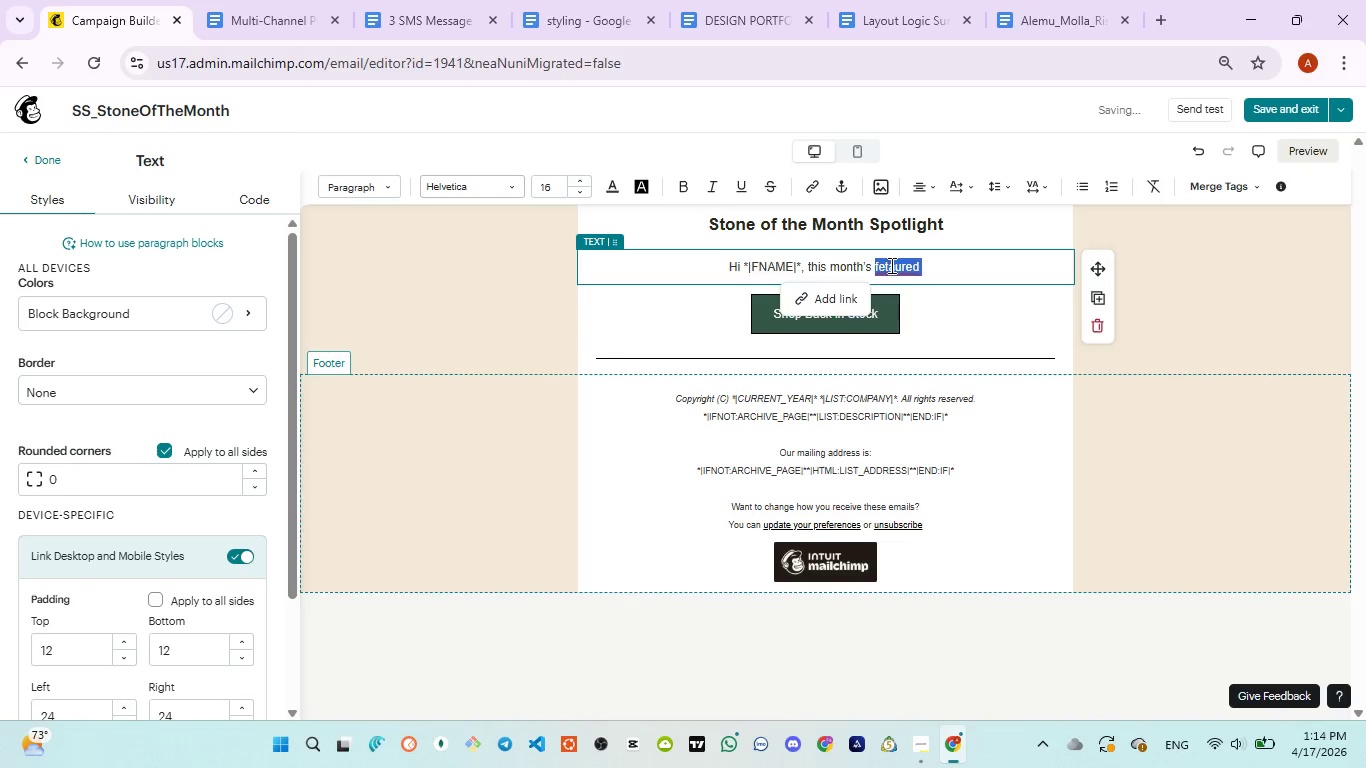 
type(featured)
 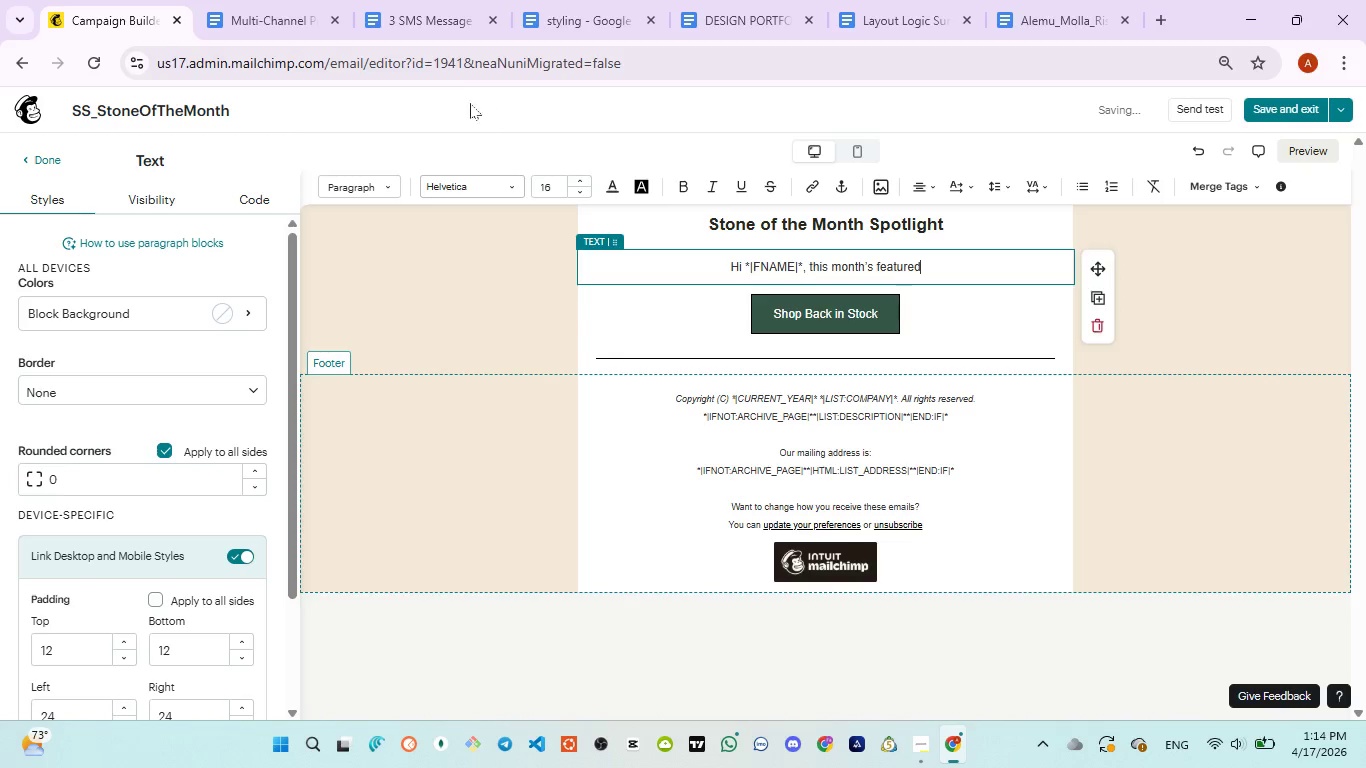 
left_click([422, 32])
 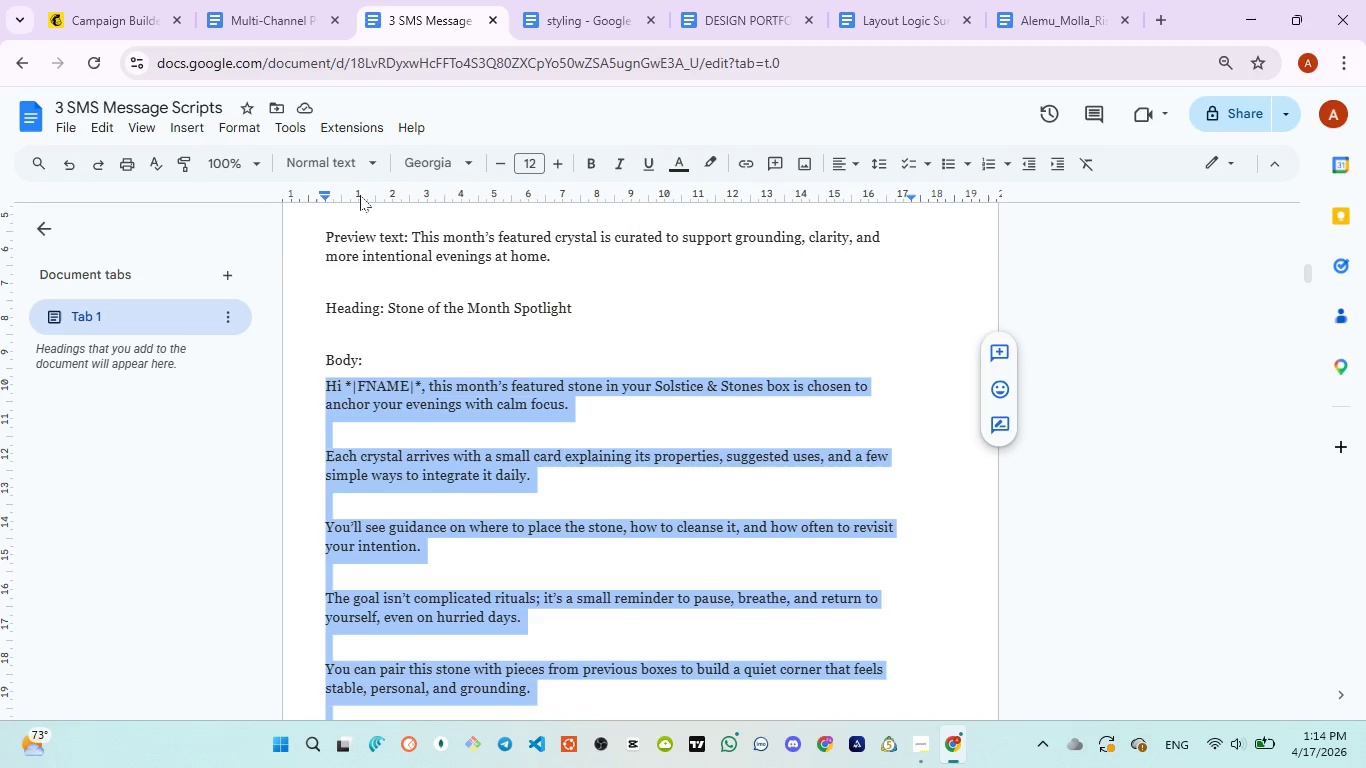 
mouse_move([126, 31])
 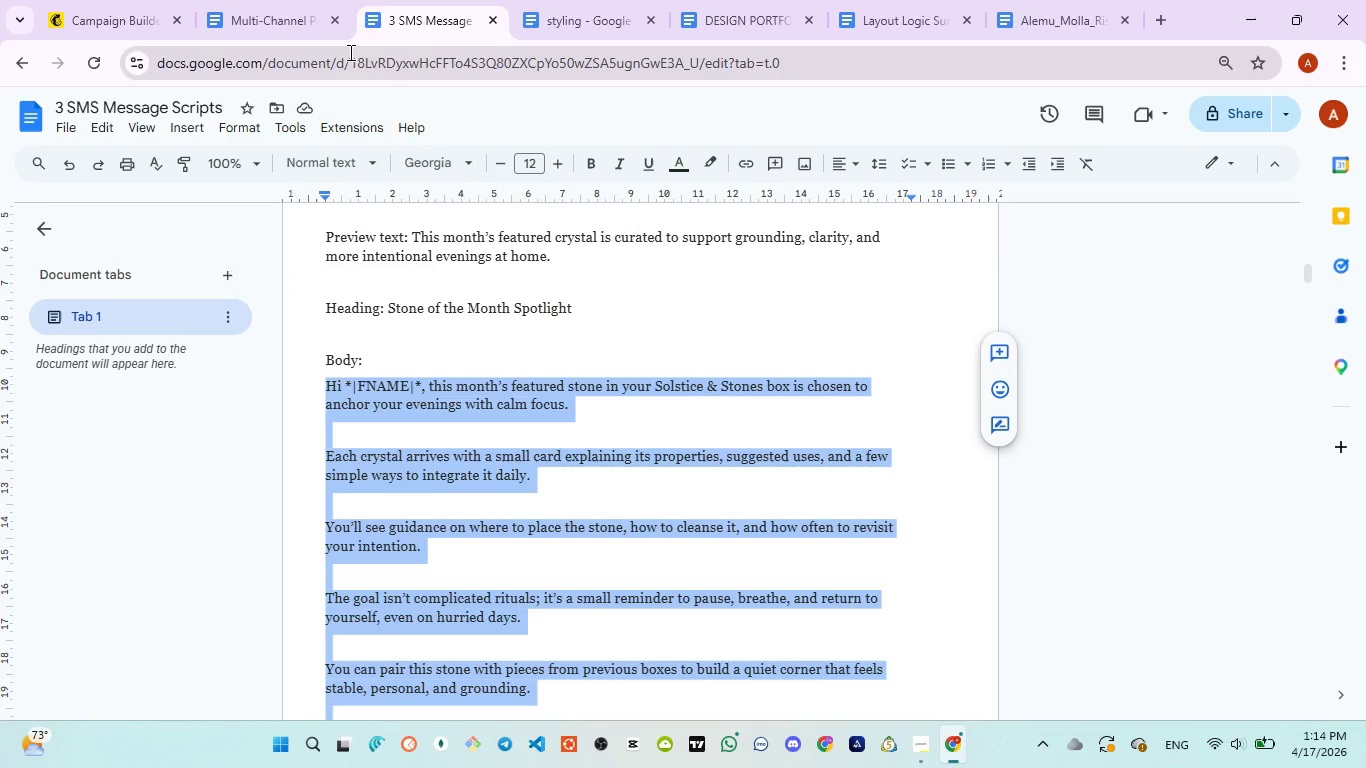 
wait(6.51)
 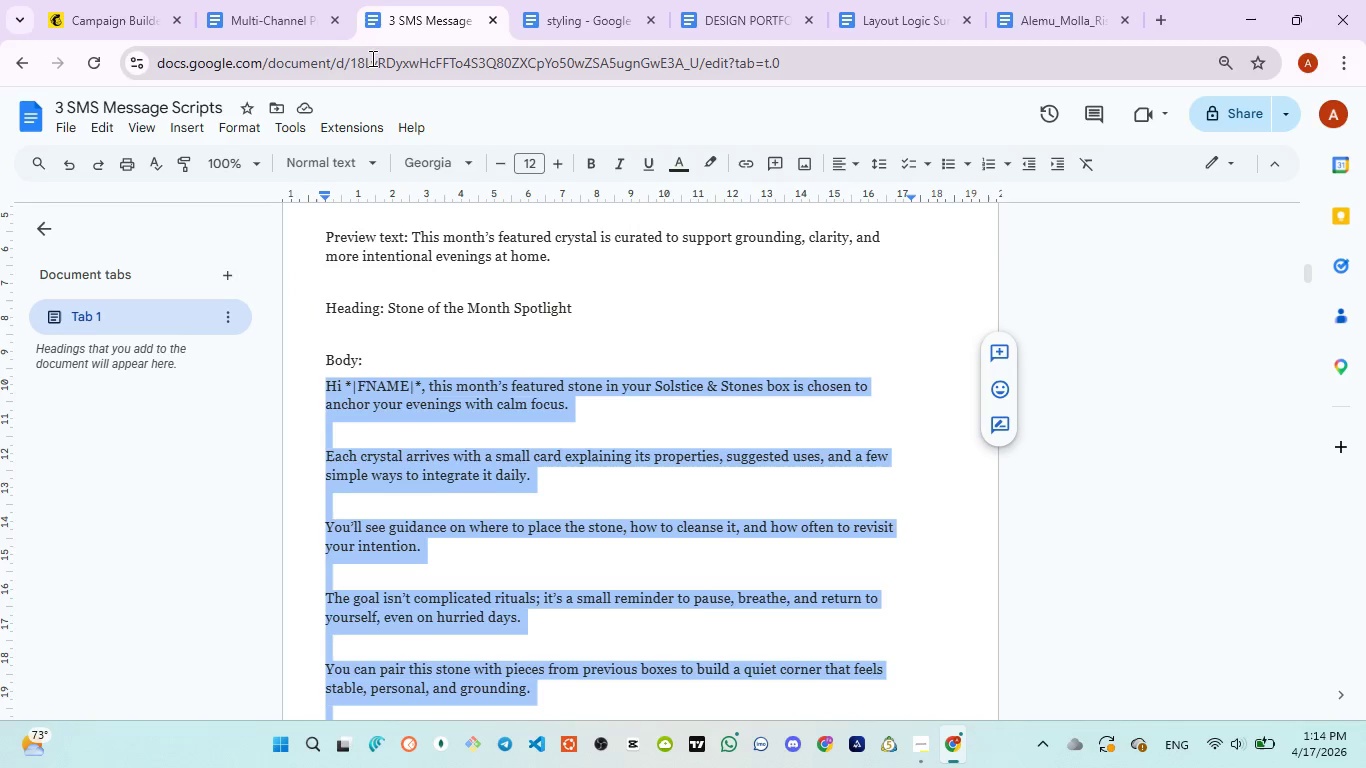 
mouse_move([132, 21])
 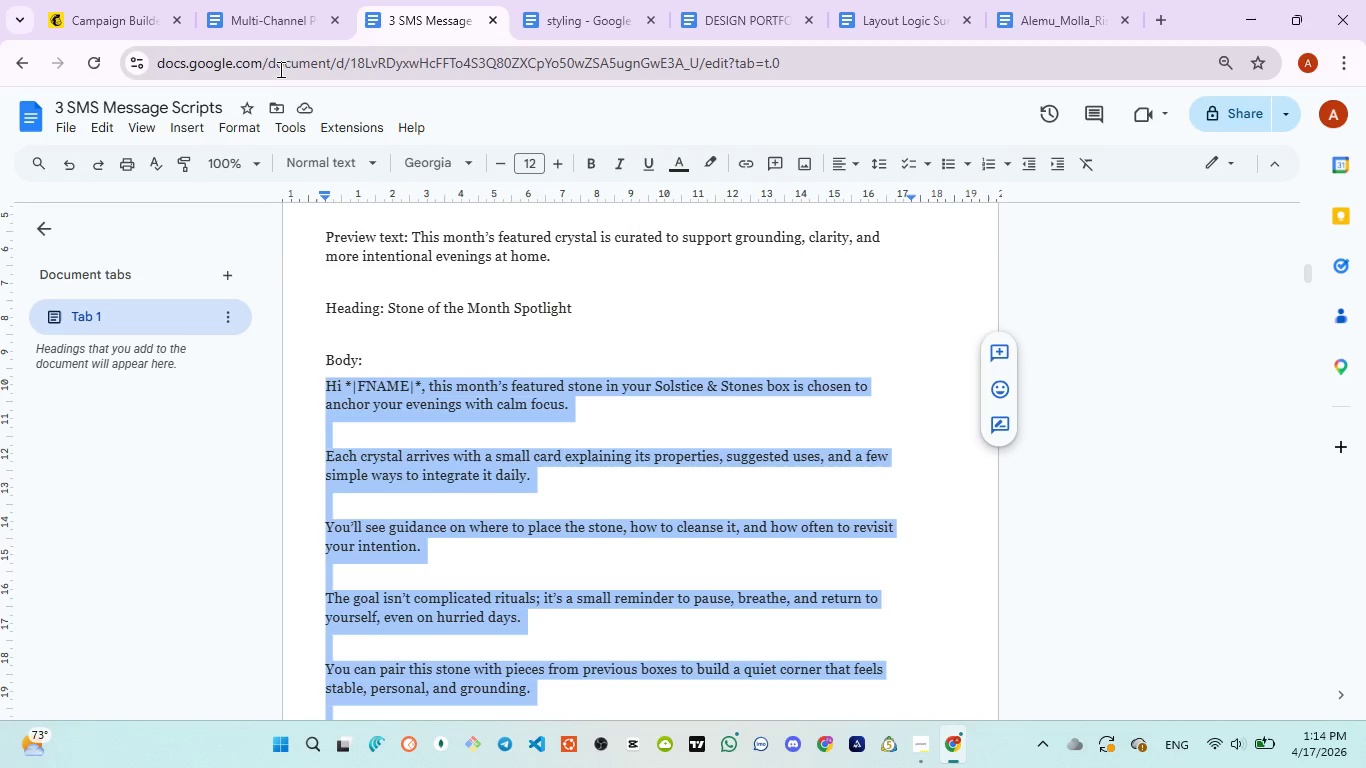 
mouse_move([158, 66])
 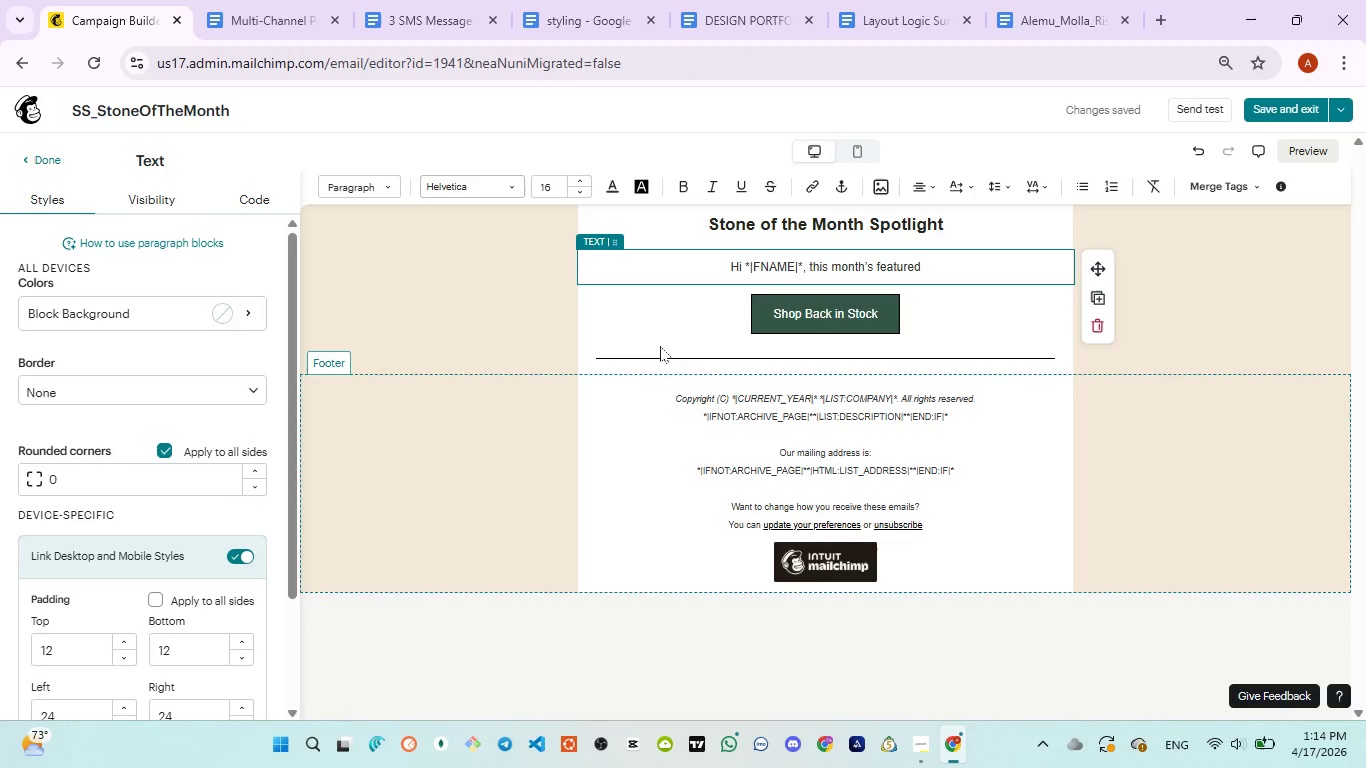 
type( stone )
 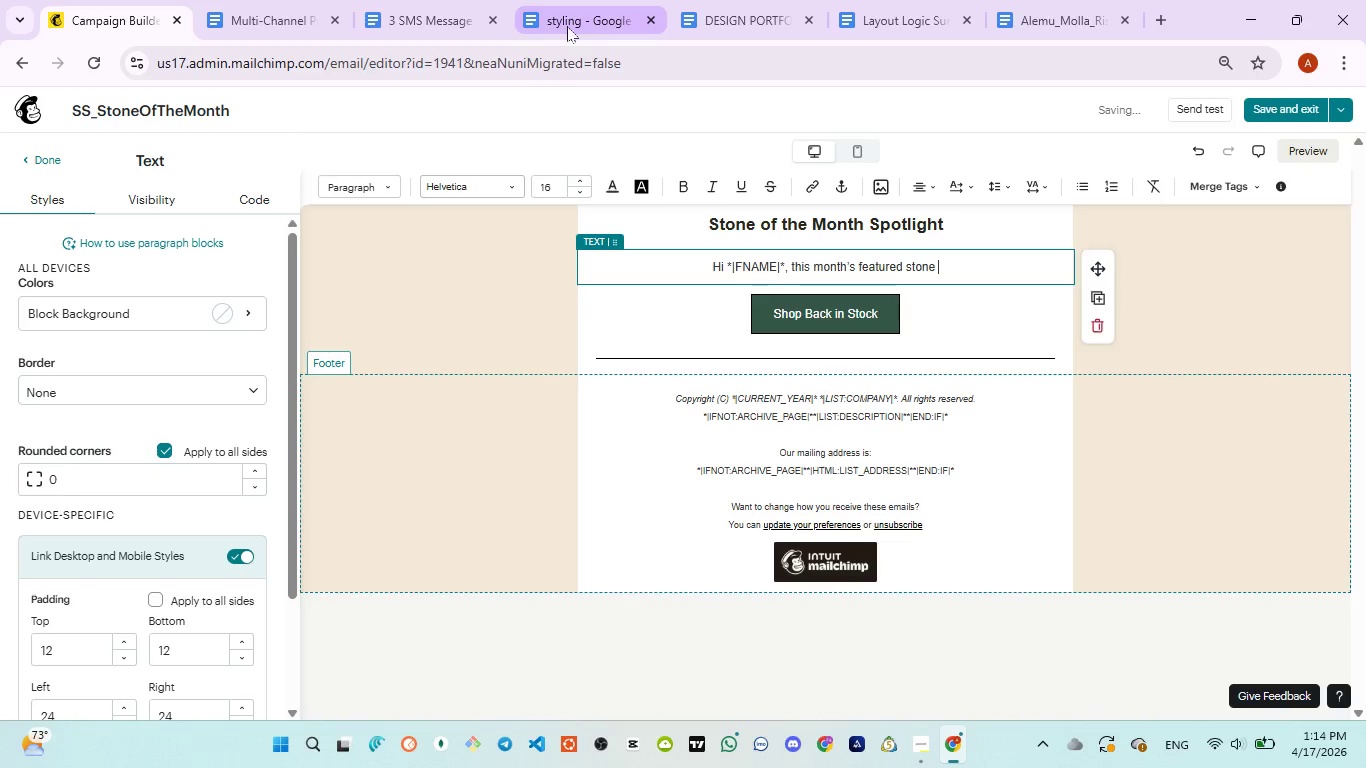 
left_click([413, 12])
 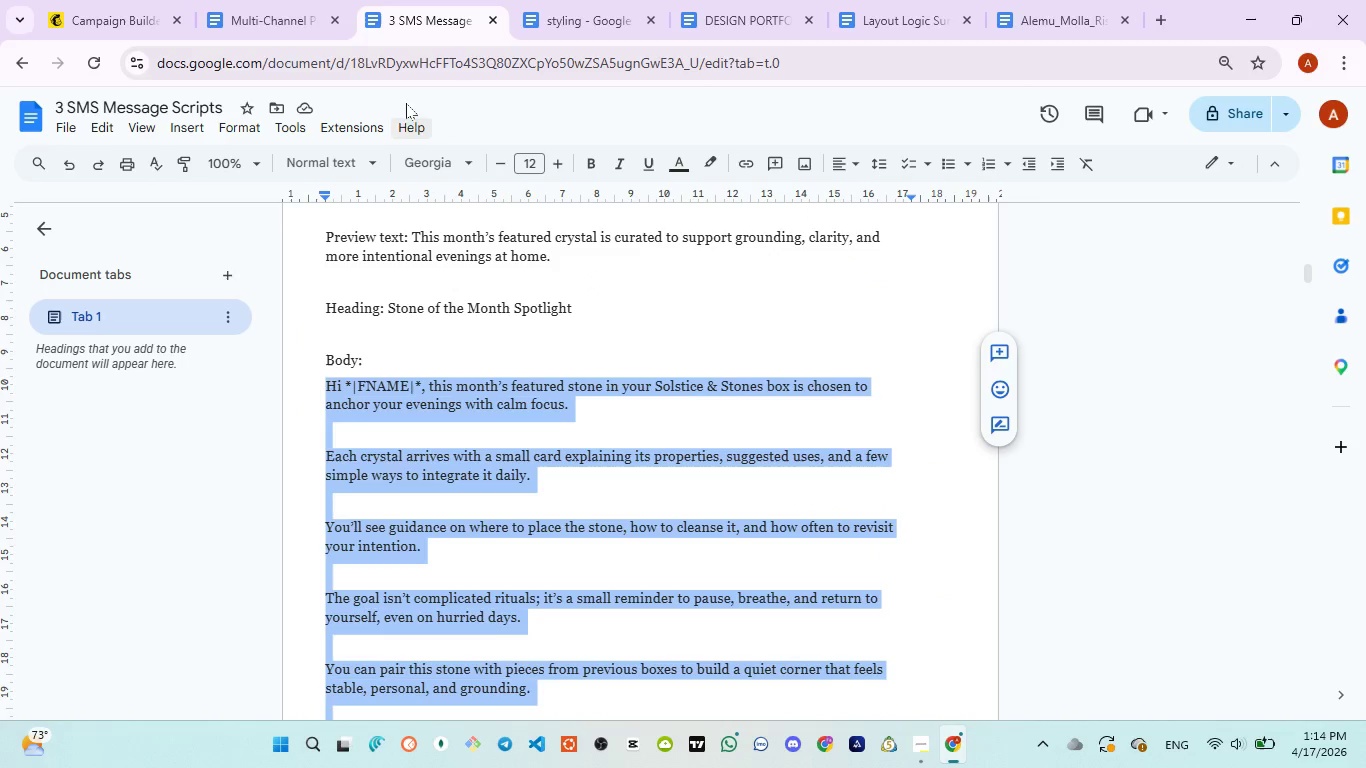 
mouse_move([272, 27])
 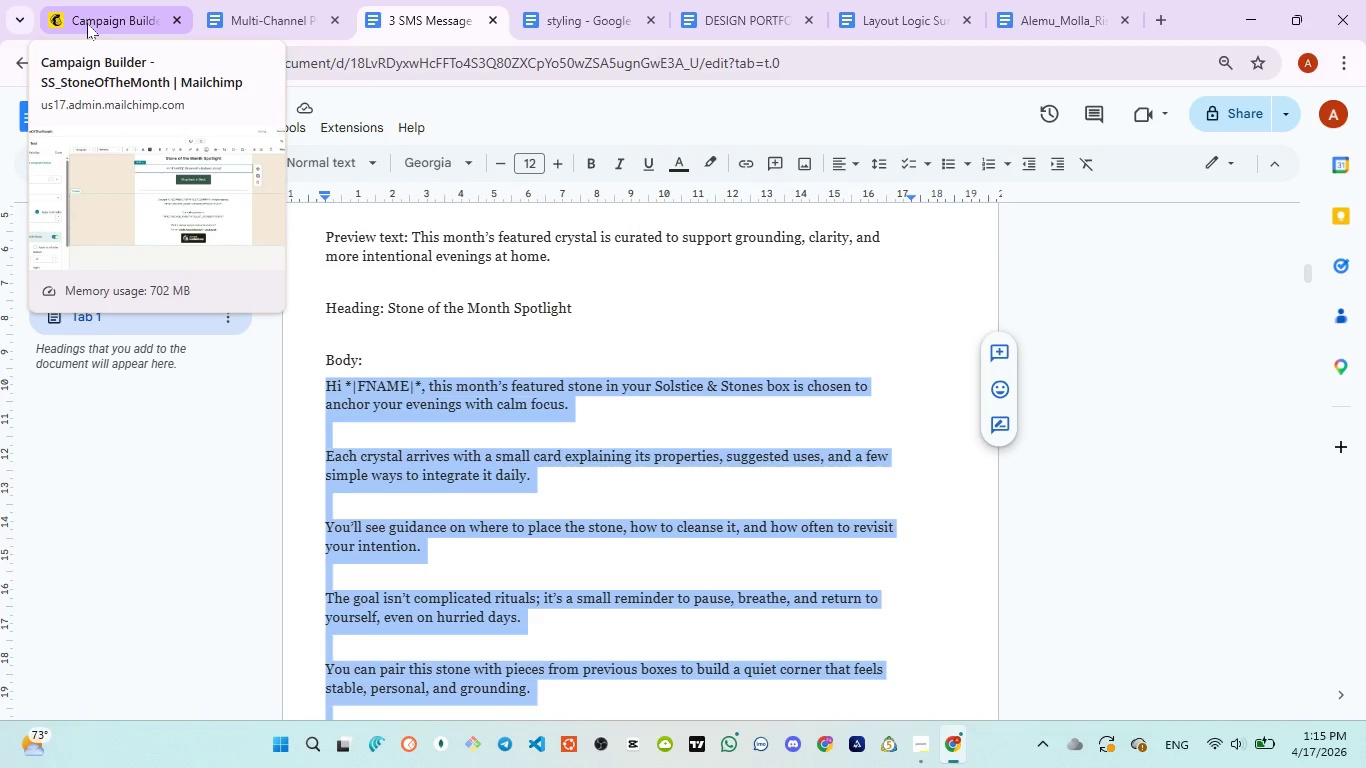 
wait(12.7)
 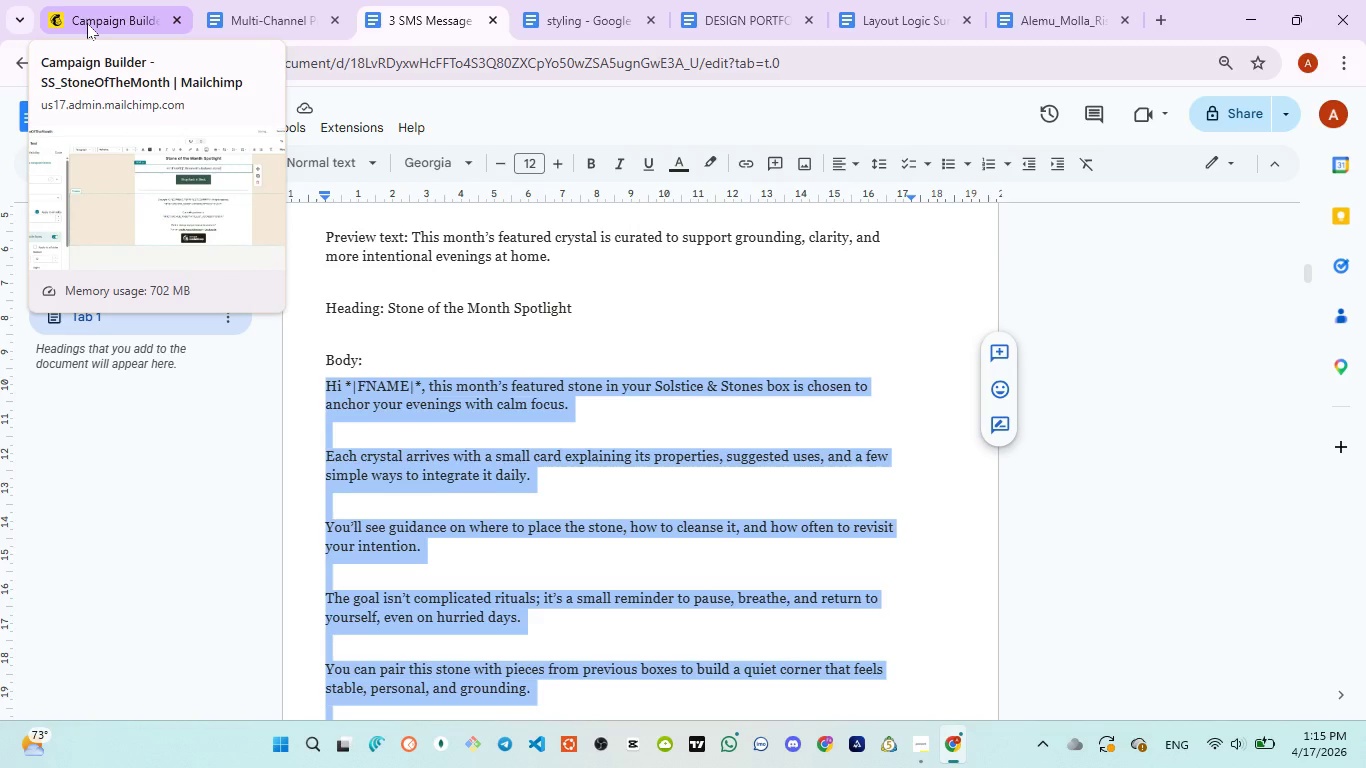 
left_click([87, 22])
 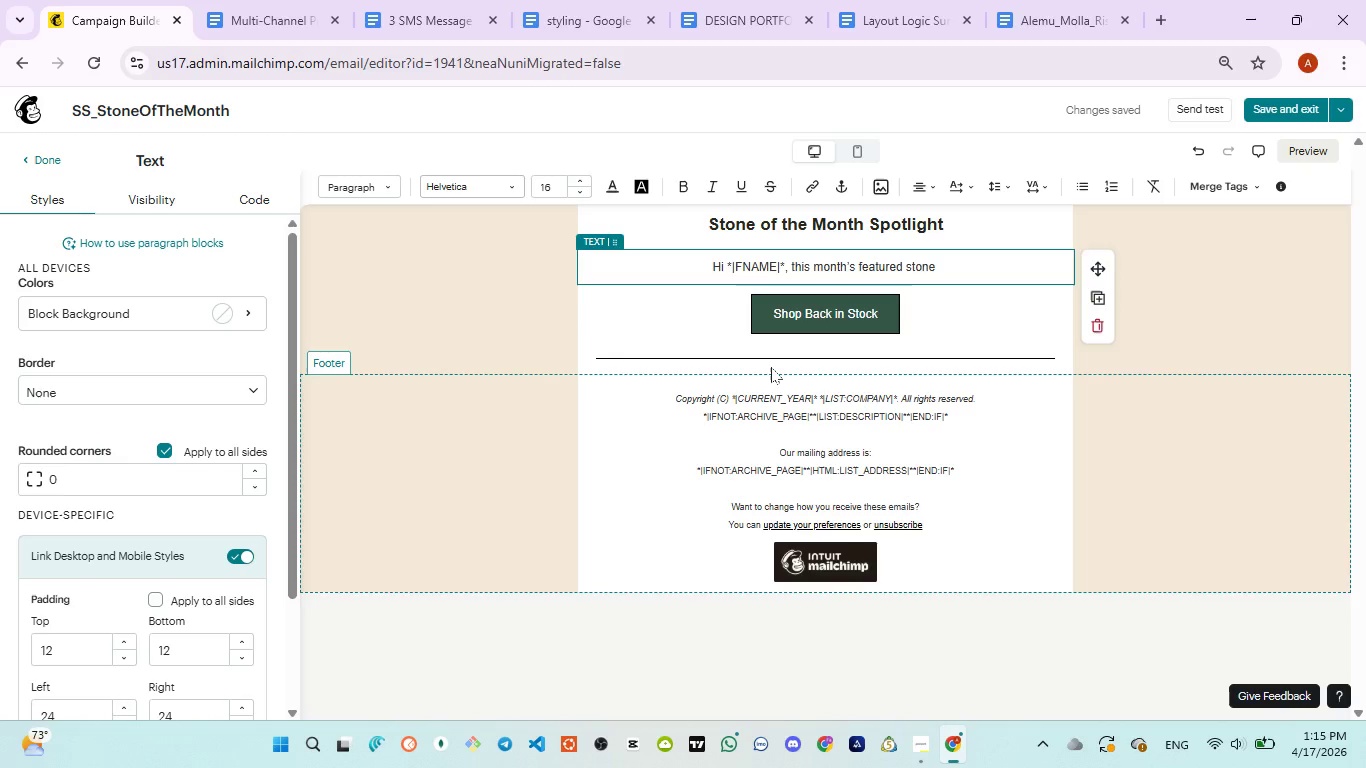 
type(in your solstice )
 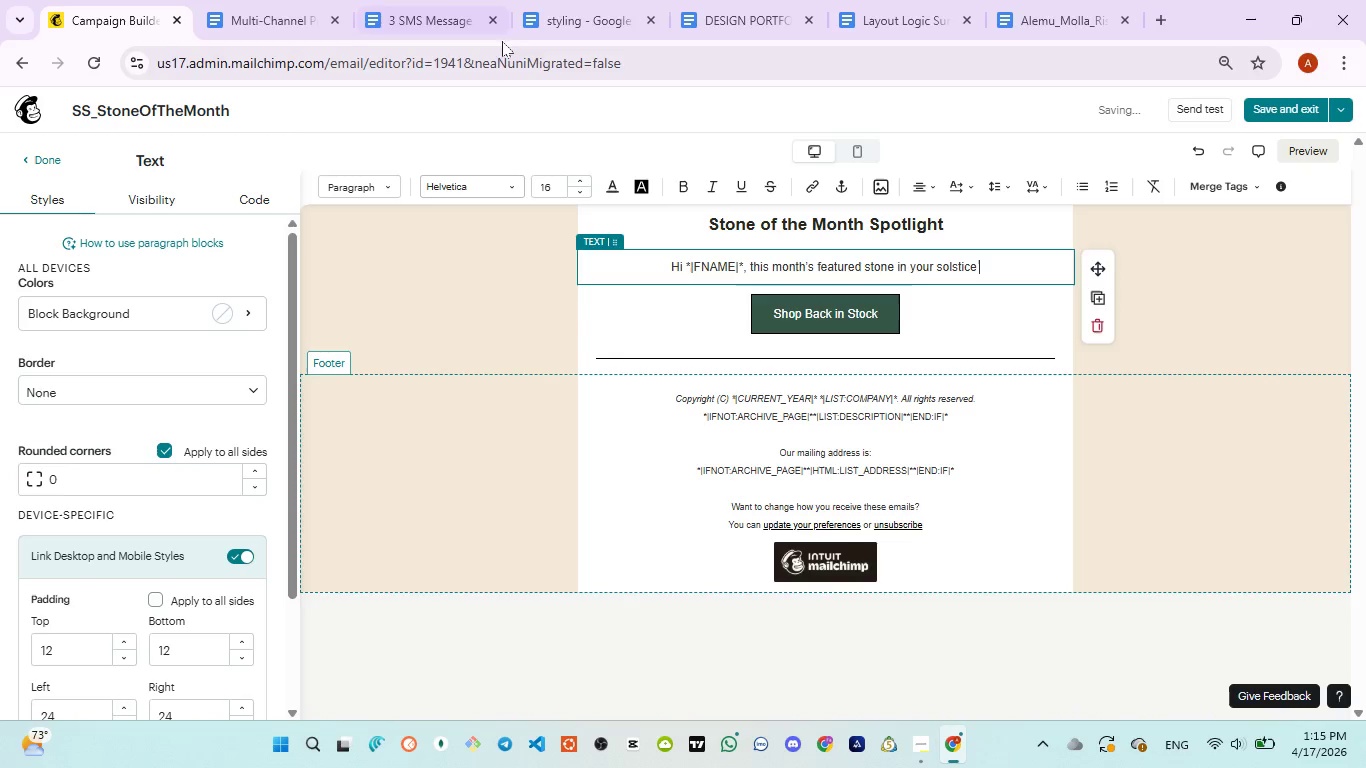 
left_click([567, 32])
 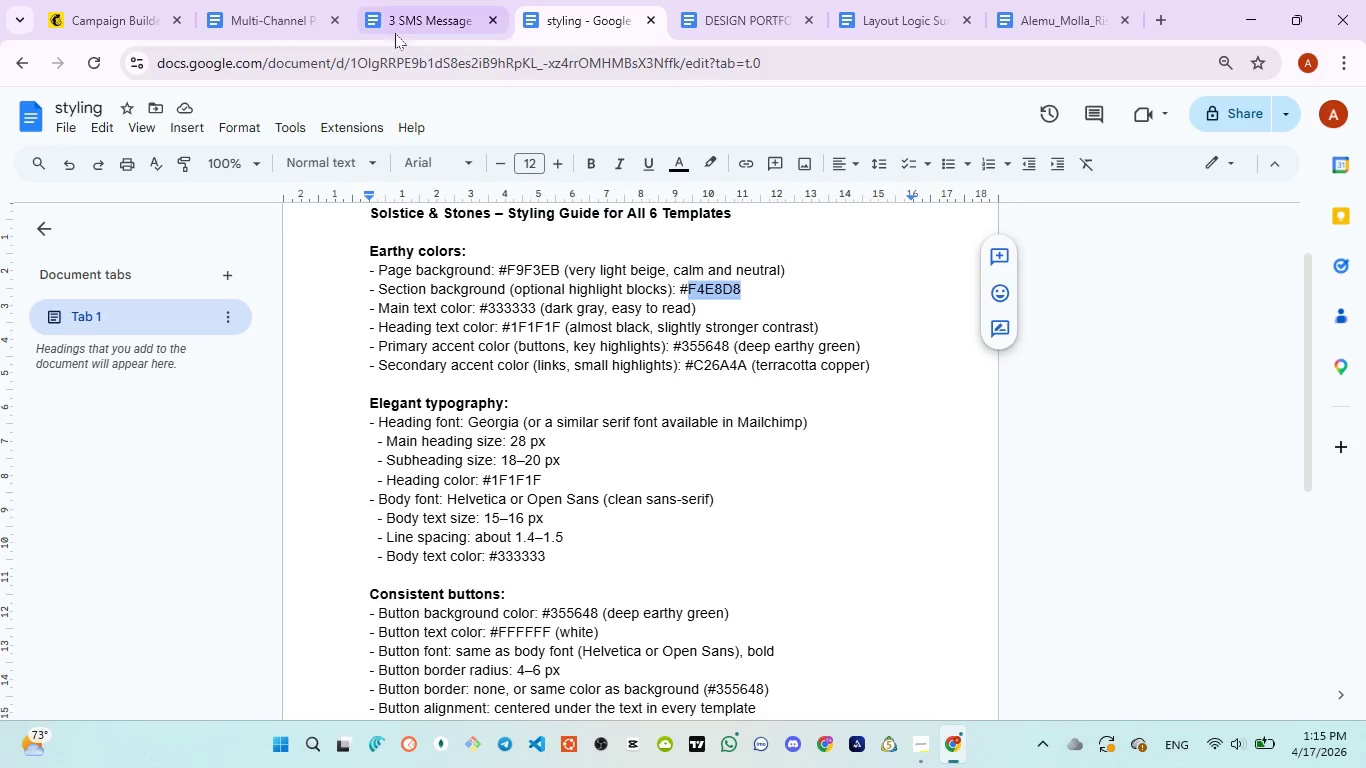 
left_click([404, 27])
 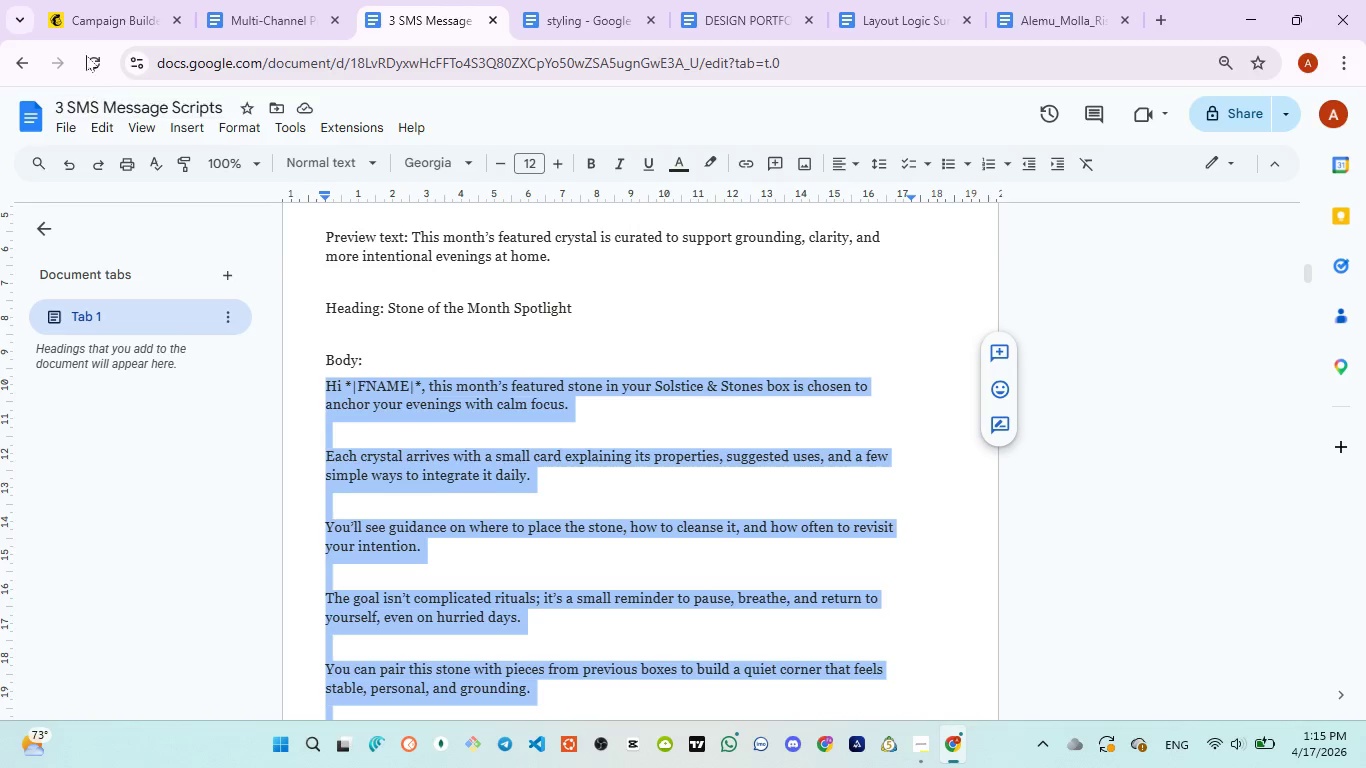 
left_click([84, 31])
 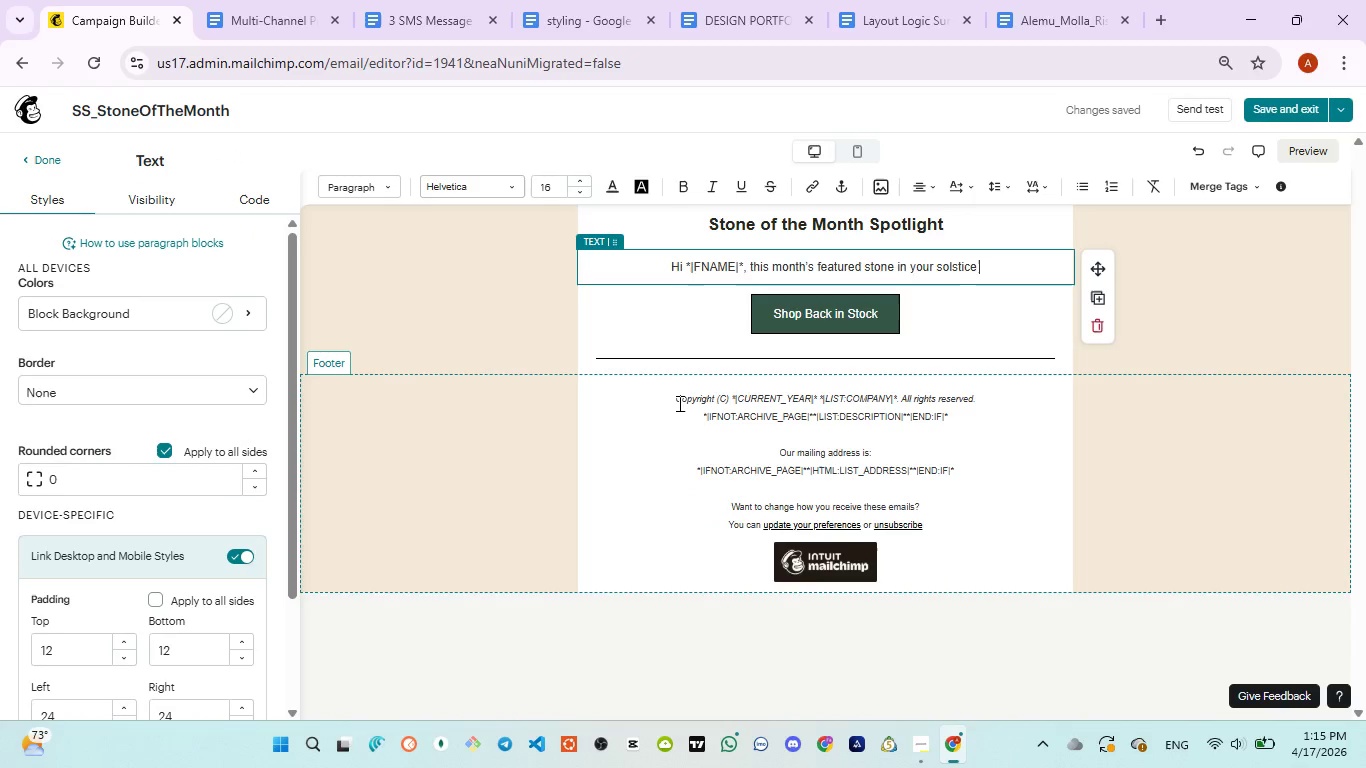 
type(and stones box )
 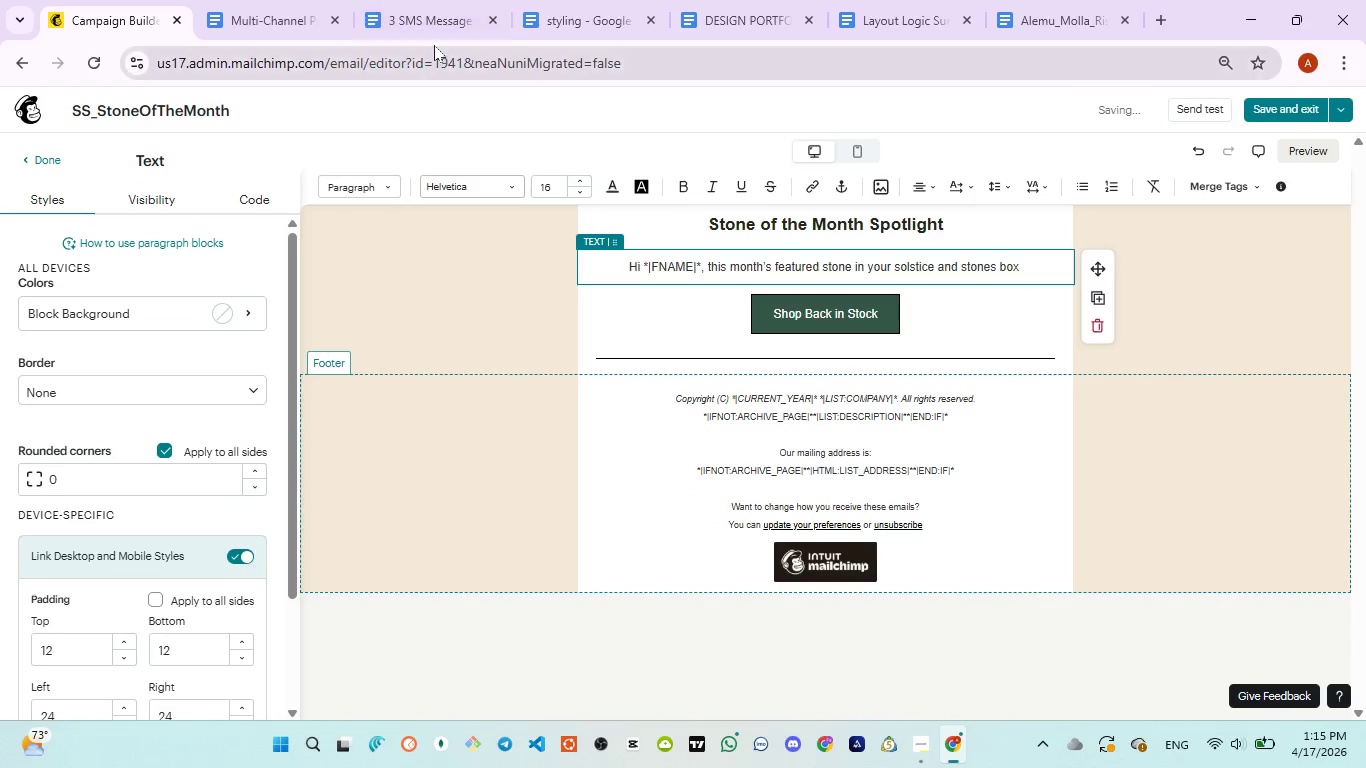 
left_click([430, 34])
 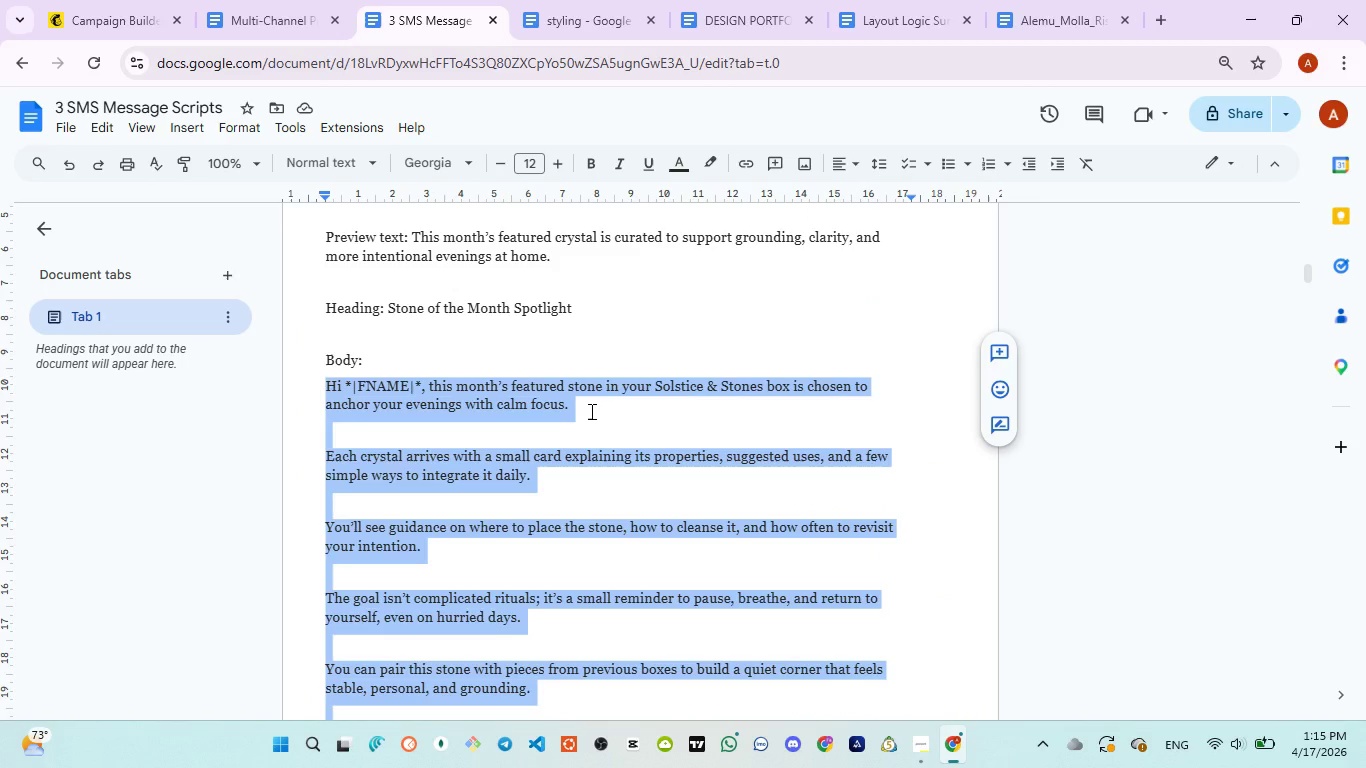 
wait(6.98)
 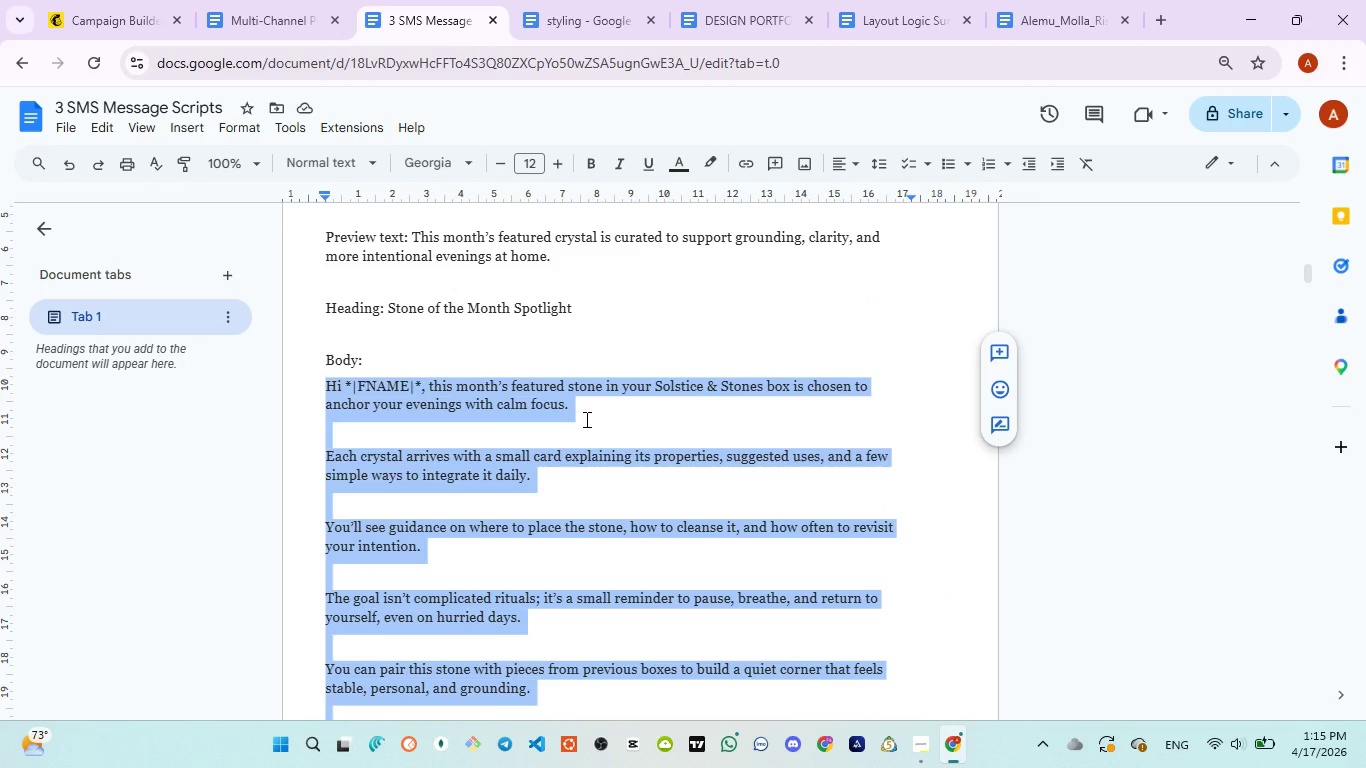 
scroll: coordinate [601, 409], scroll_direction: down, amount: 1.0
 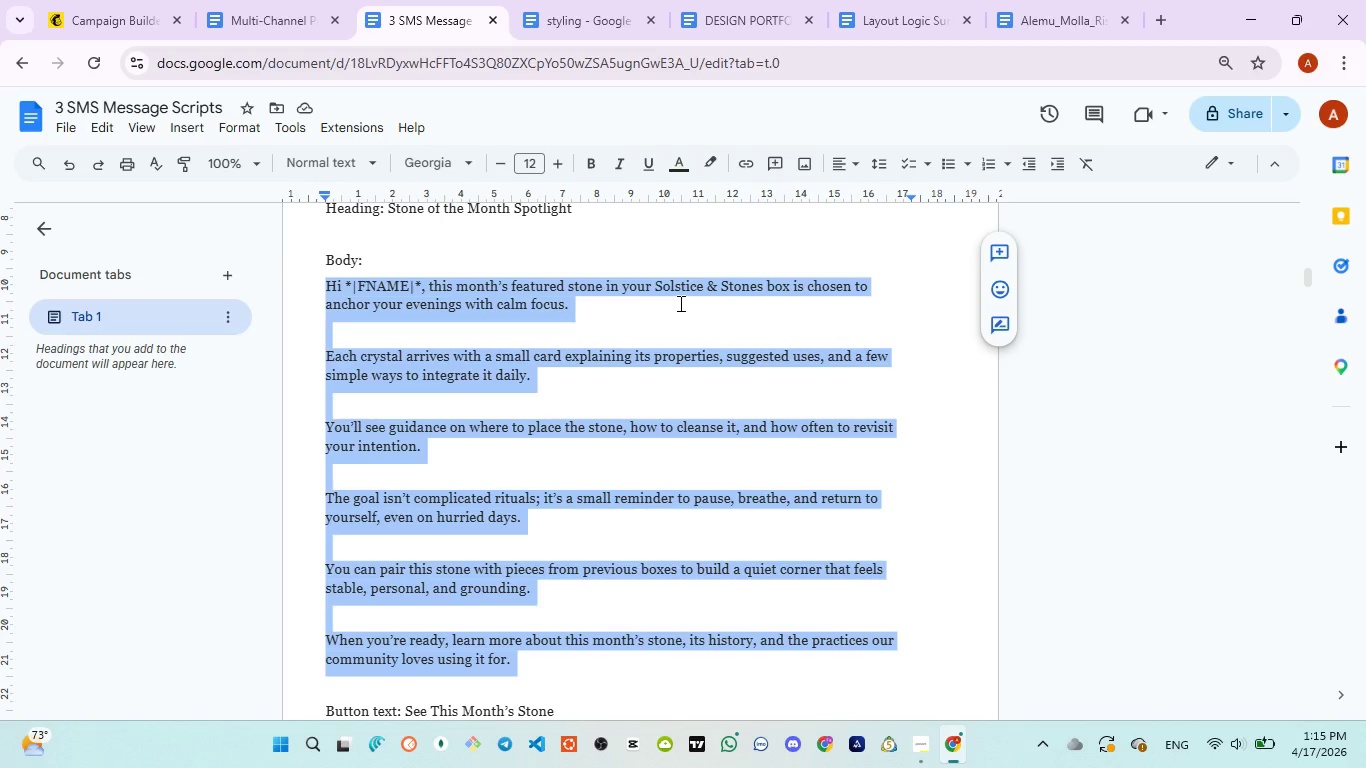 
wait(6.34)
 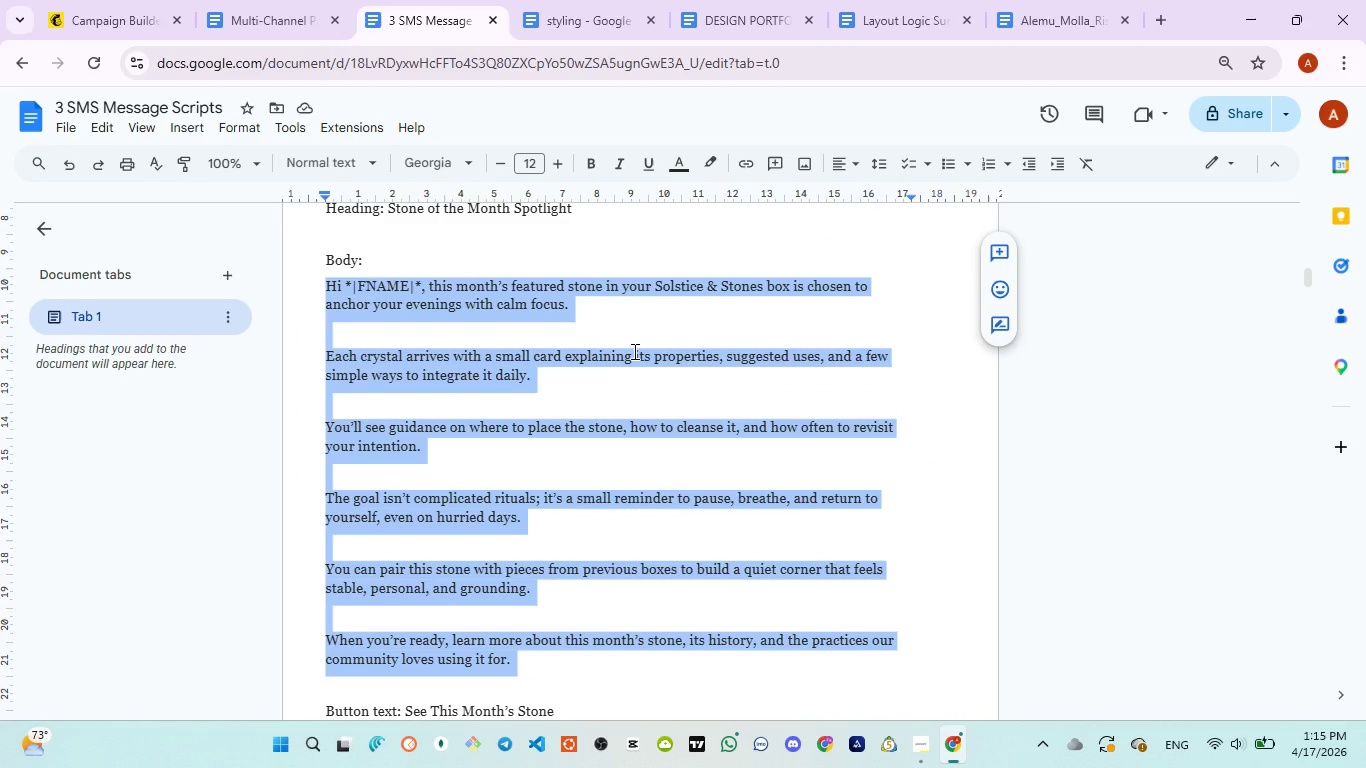 
mouse_move([156, 52])
 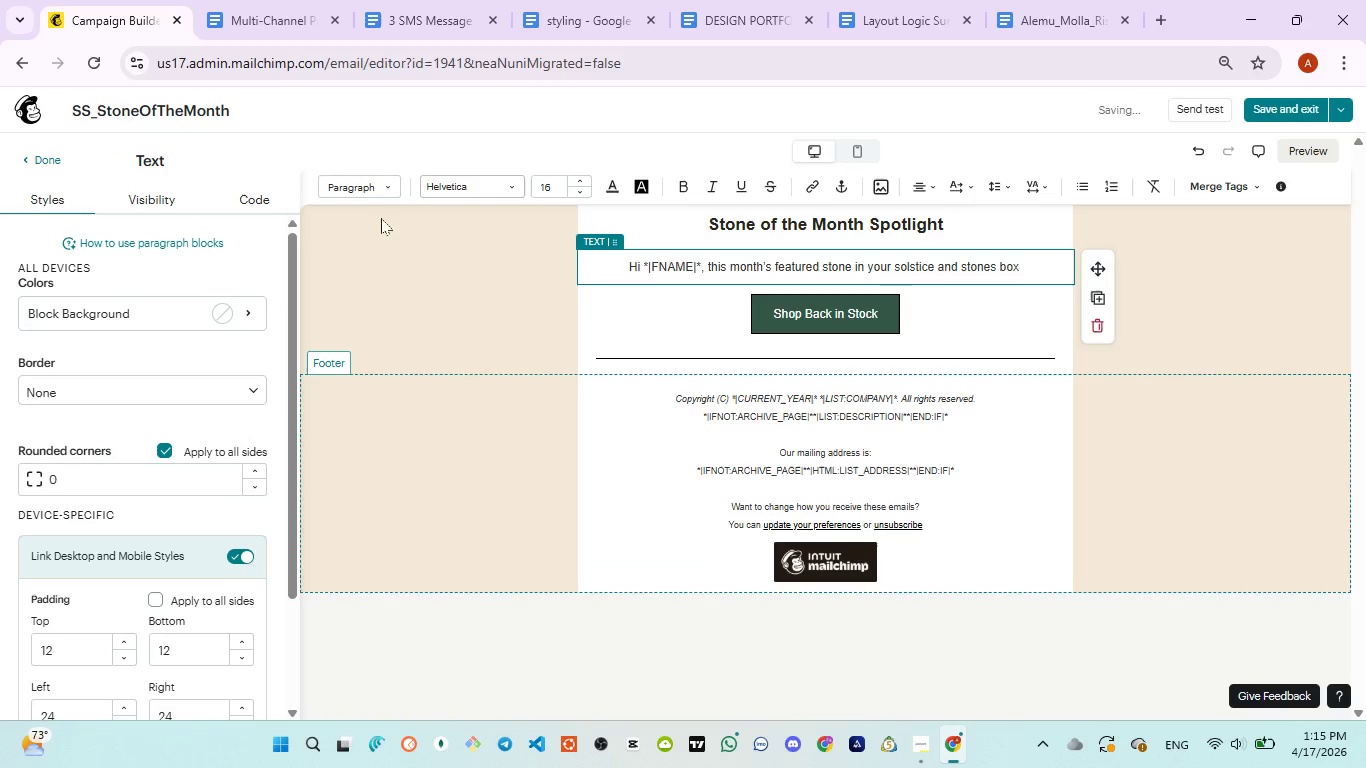 
left_click([111, 26])
 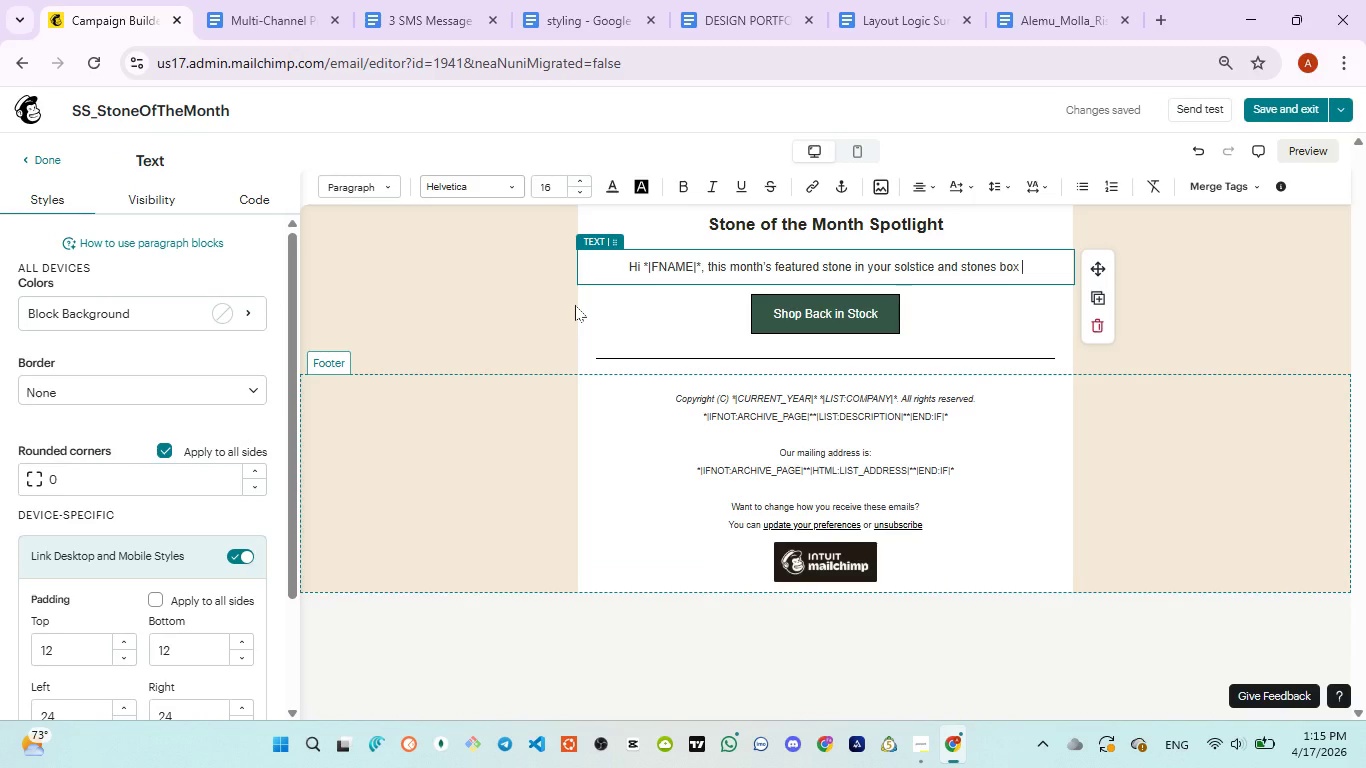 
type(is chosen to )
 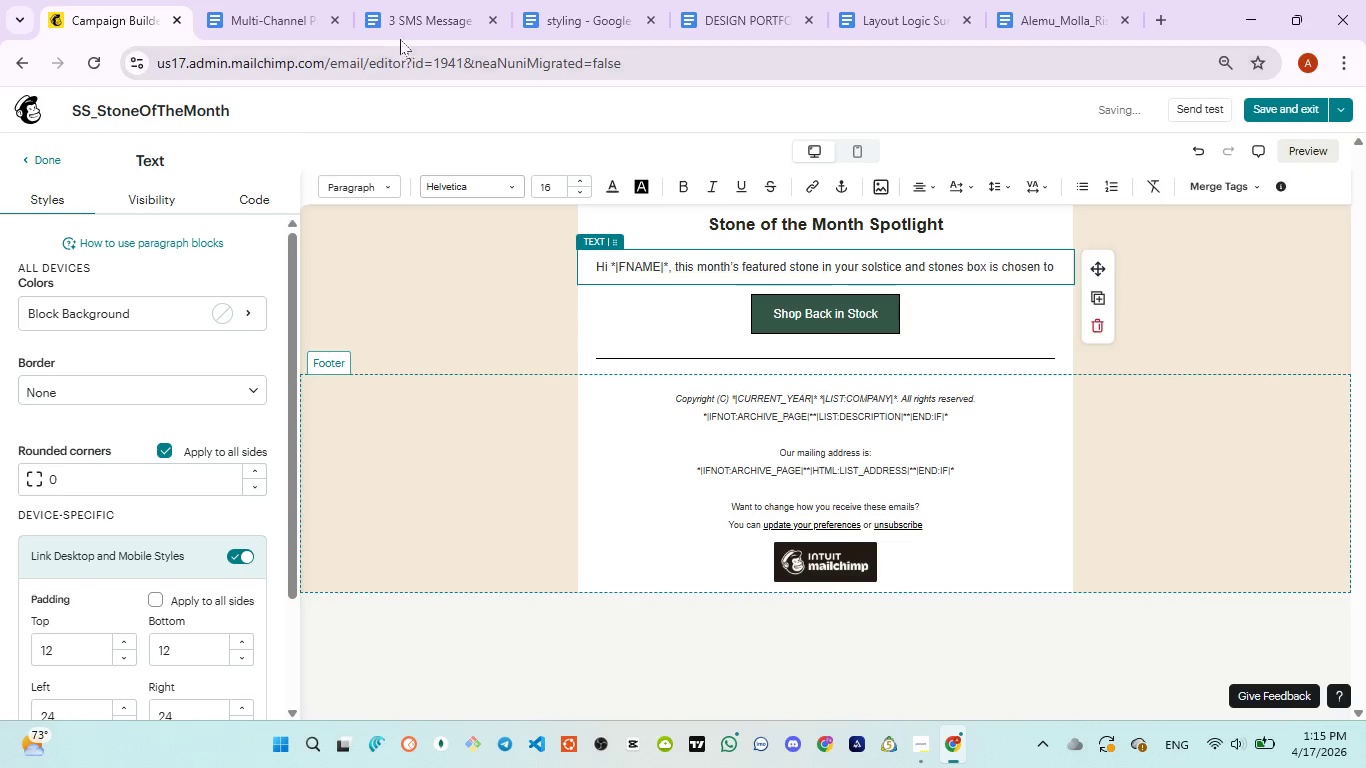 
left_click([398, 28])
 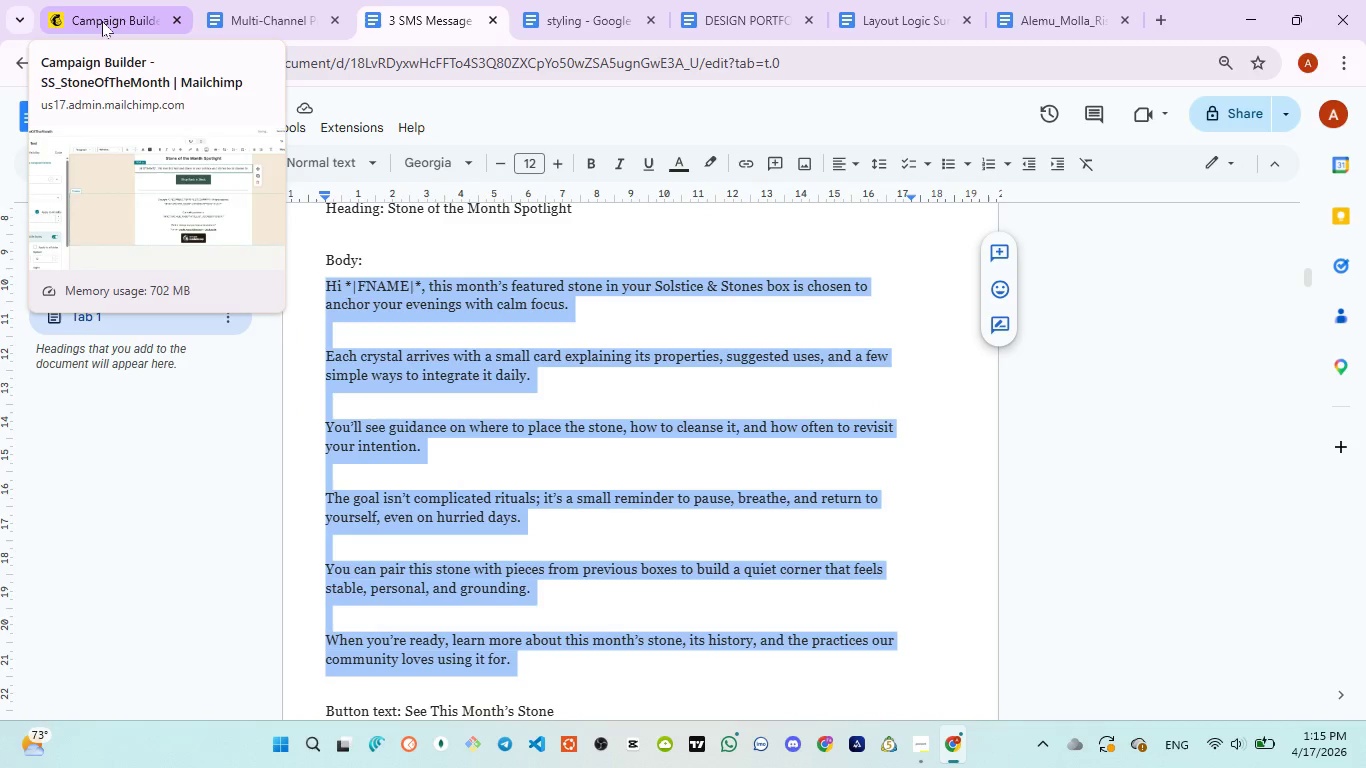 
left_click([102, 21])
 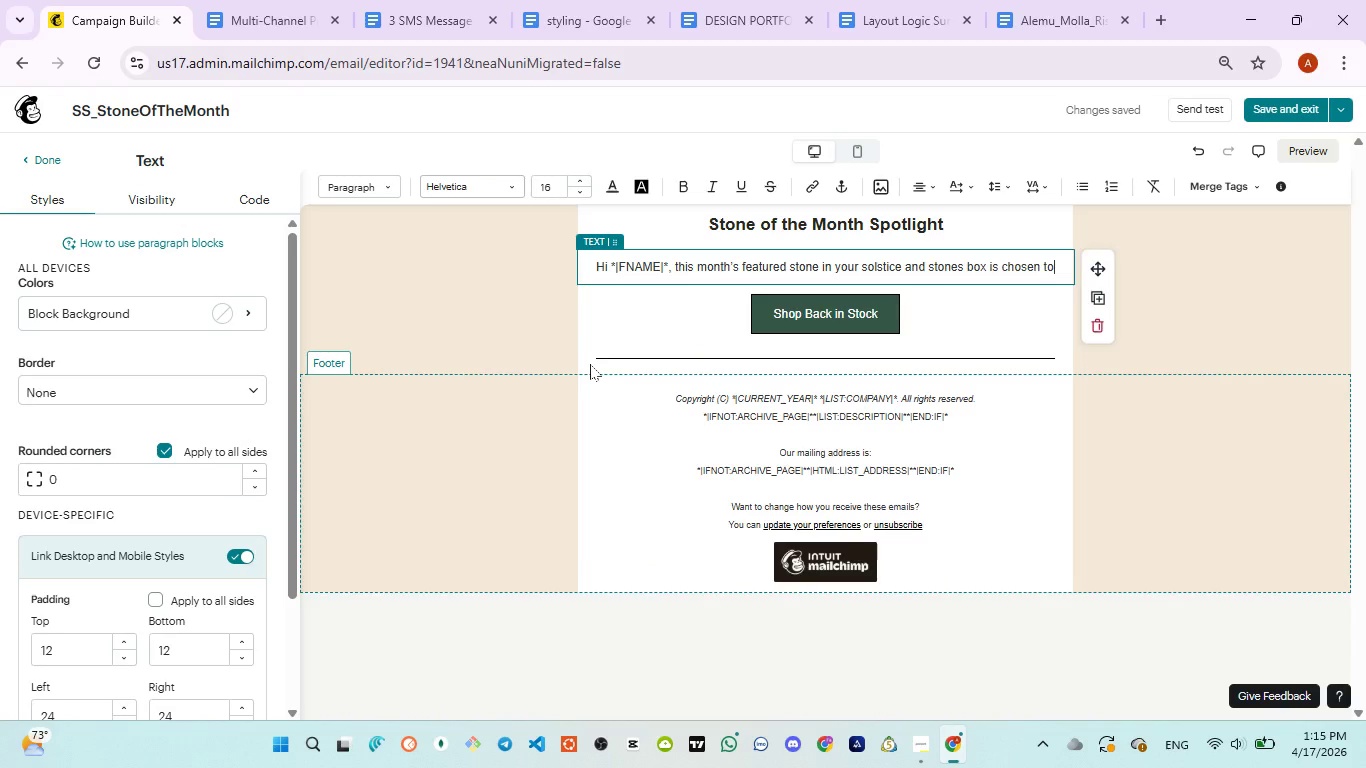 
type(anchor your evening )
 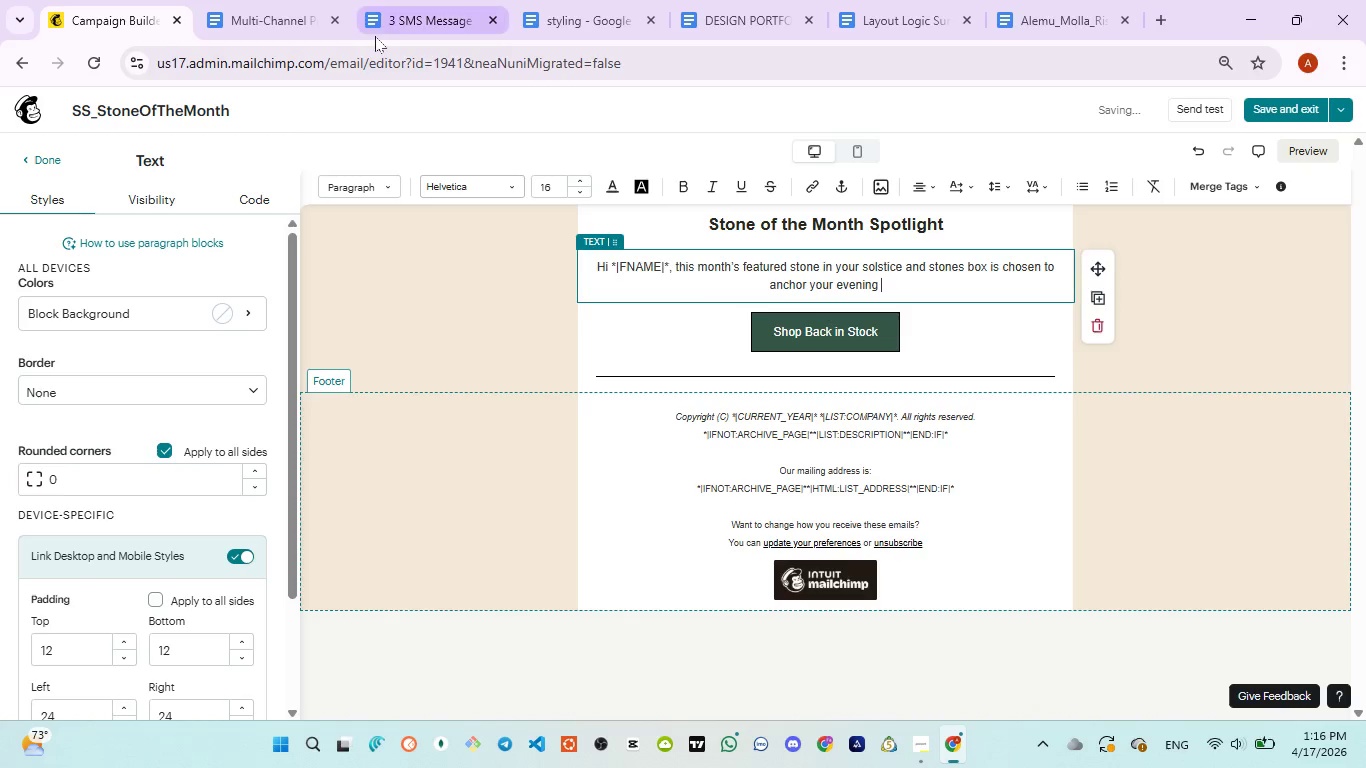 
left_click([386, 31])
 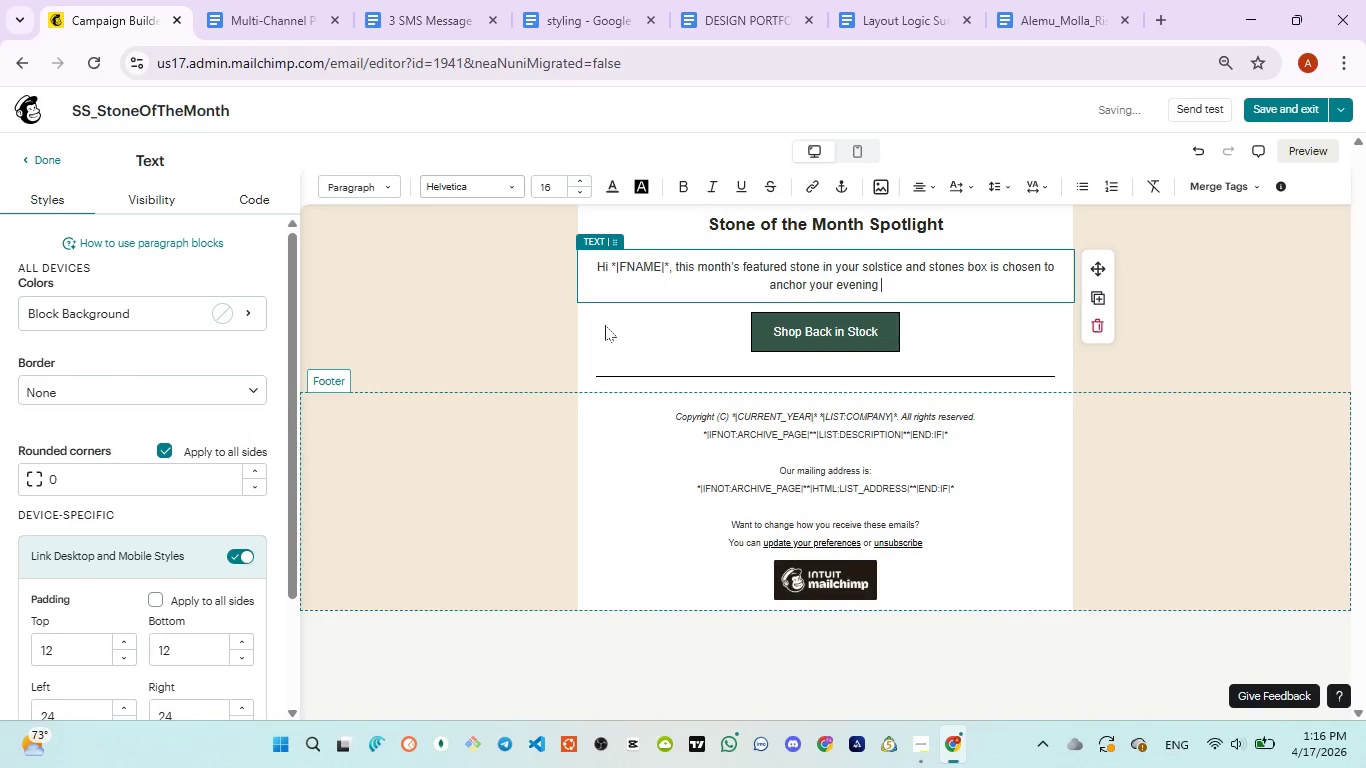 
wait(5.27)
 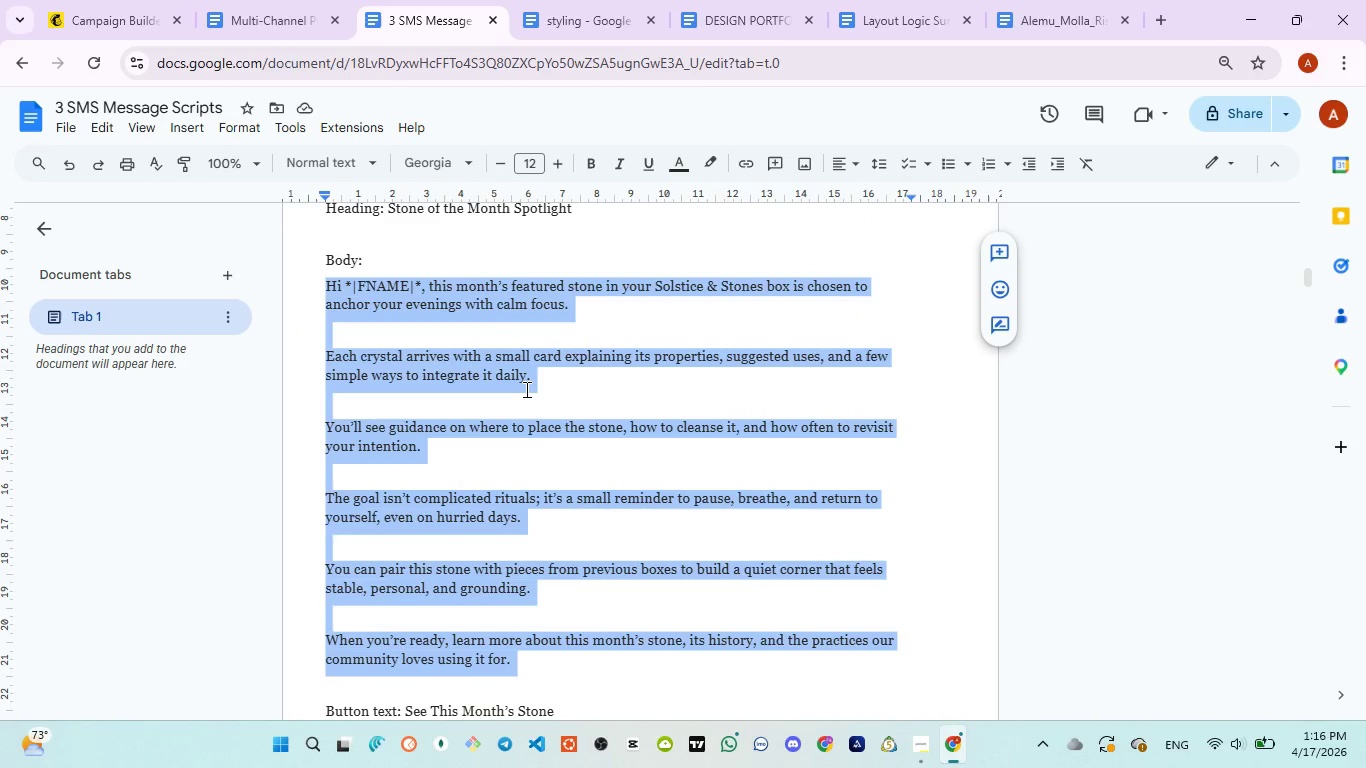 
key(ArrowLeft)
 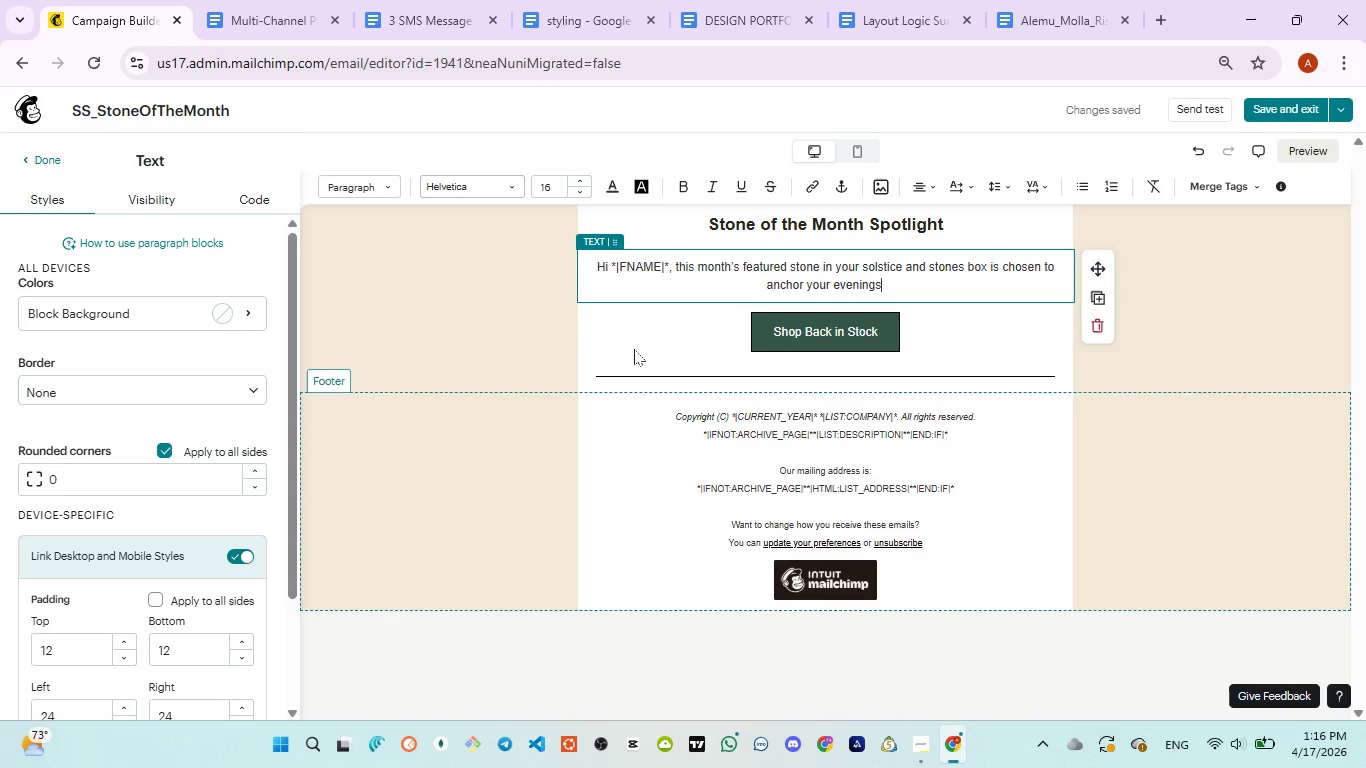 
type(s with calm focuse)
key(Backspace)
type(.)
 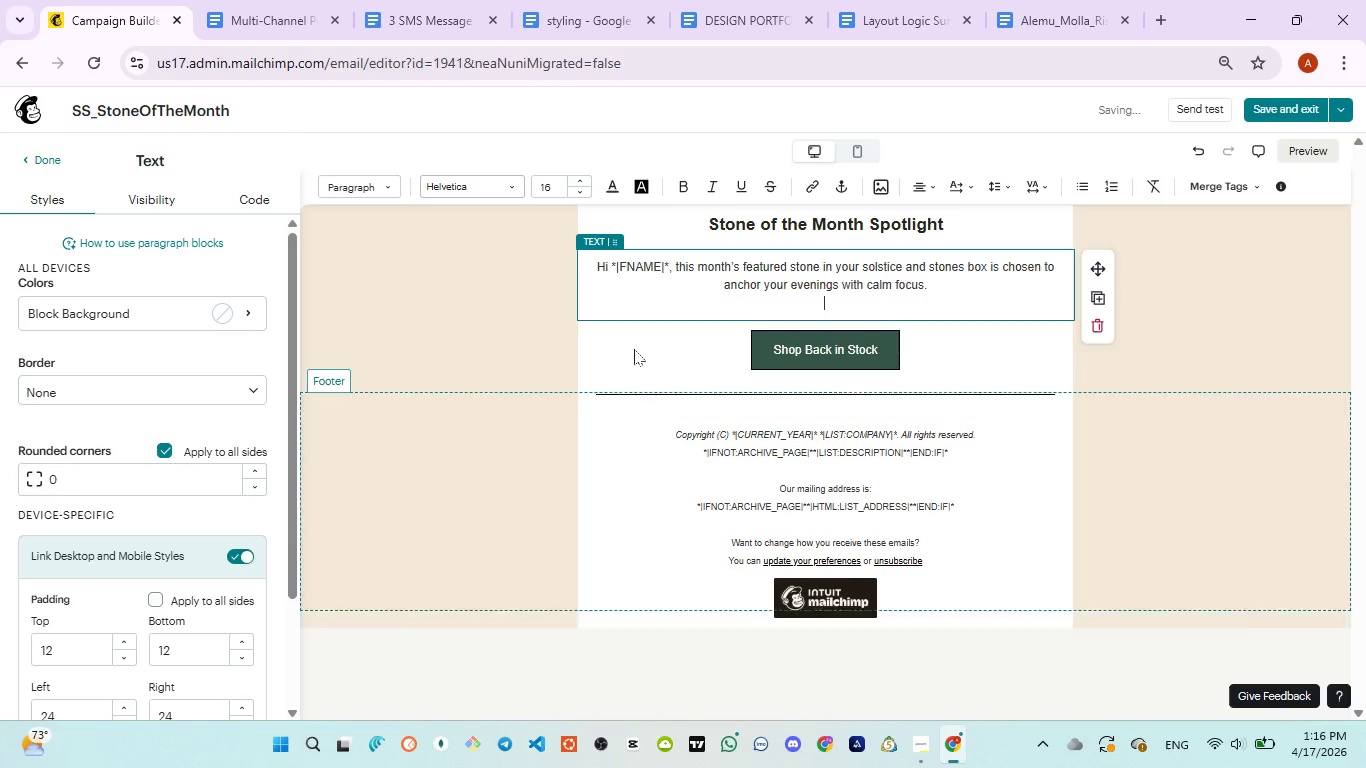 
key(Enter)
 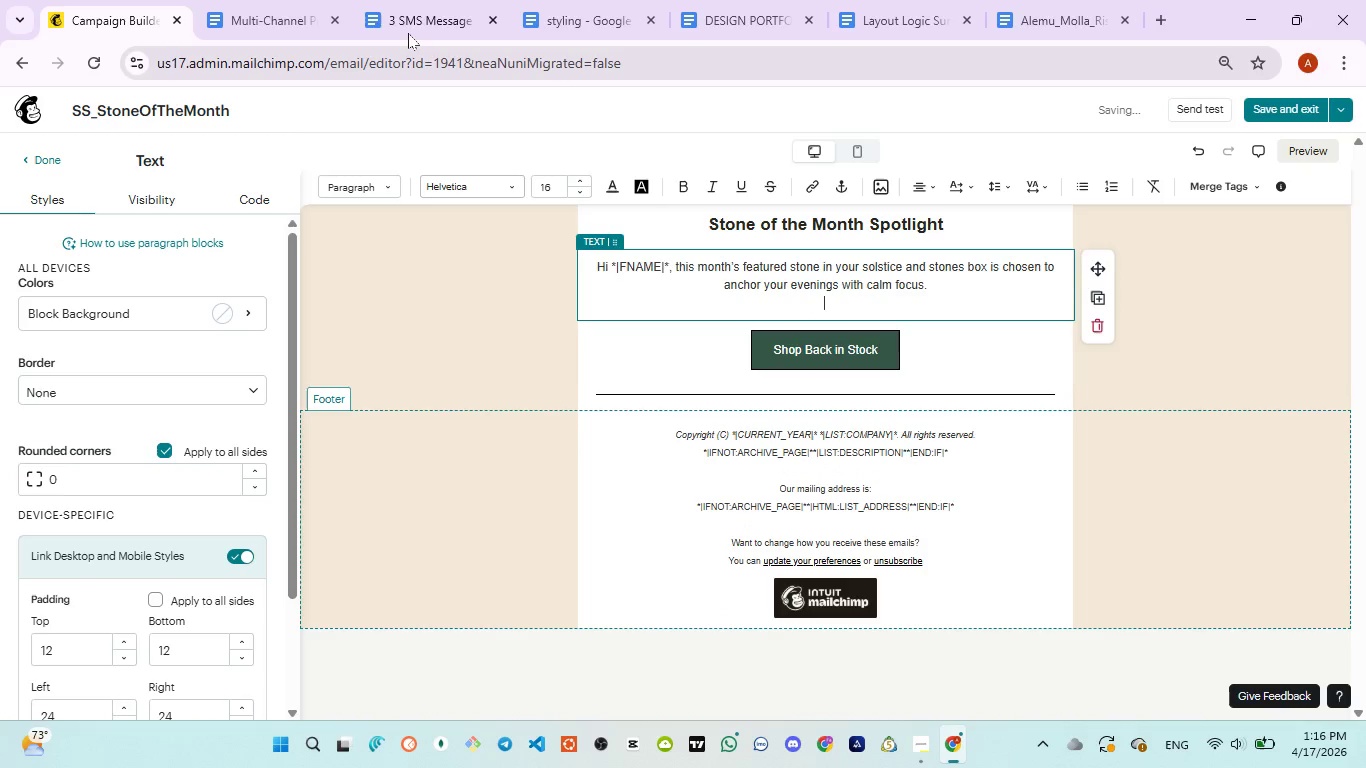 
left_click([406, 31])
 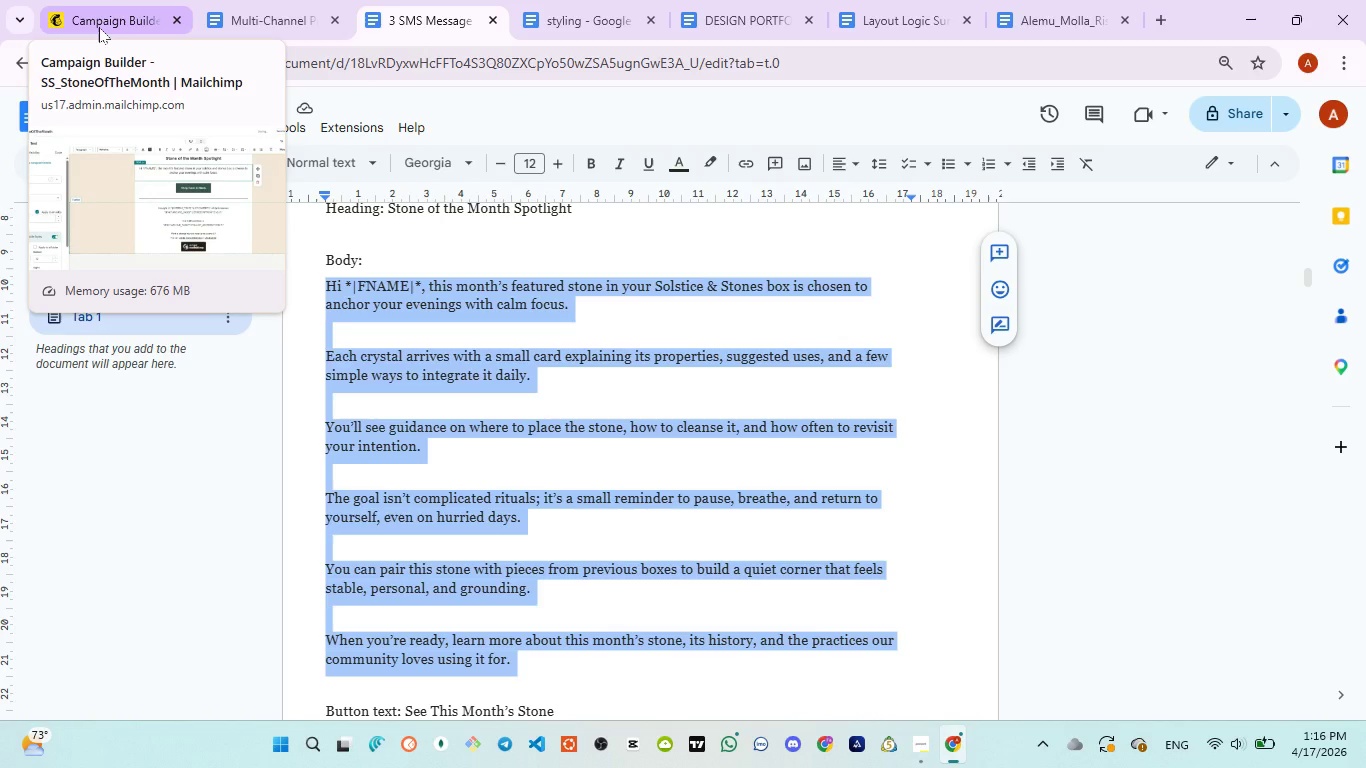 
wait(7.17)
 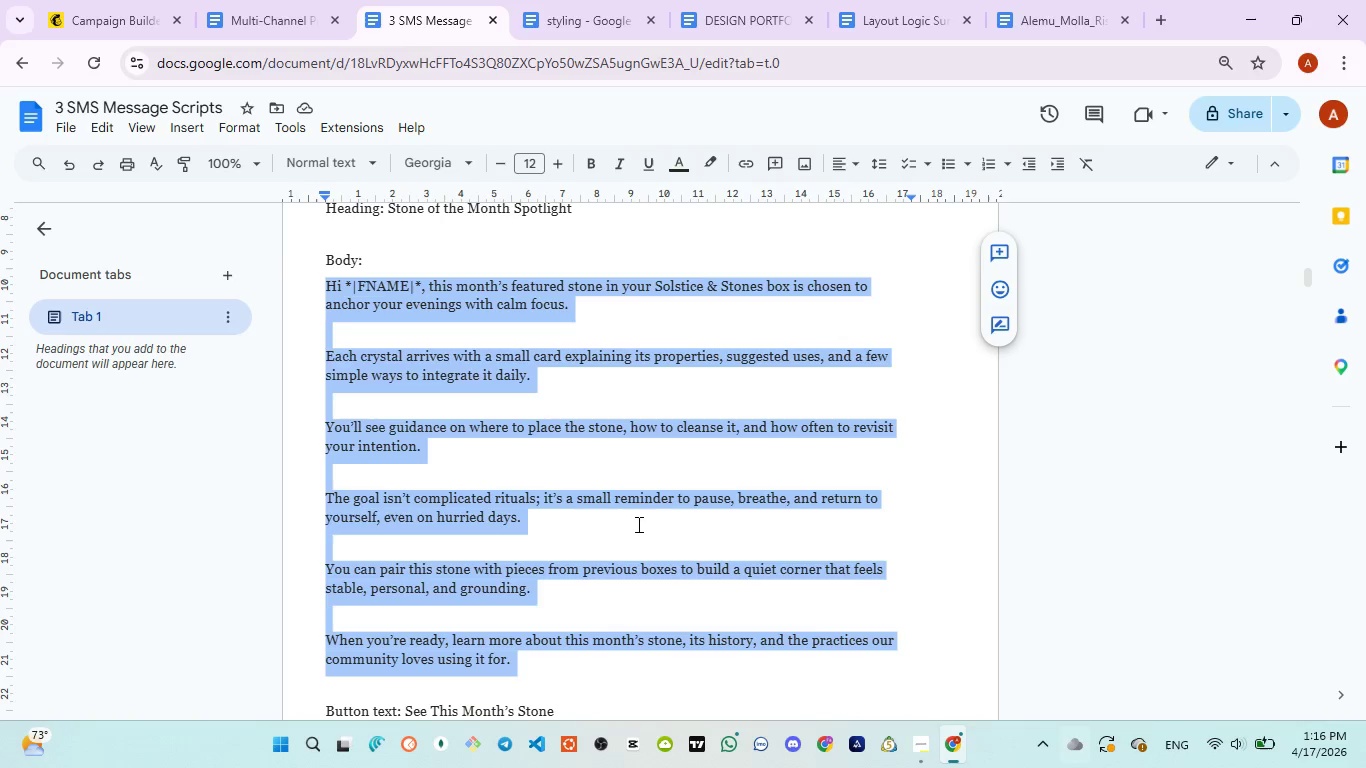 
left_click([99, 26])
 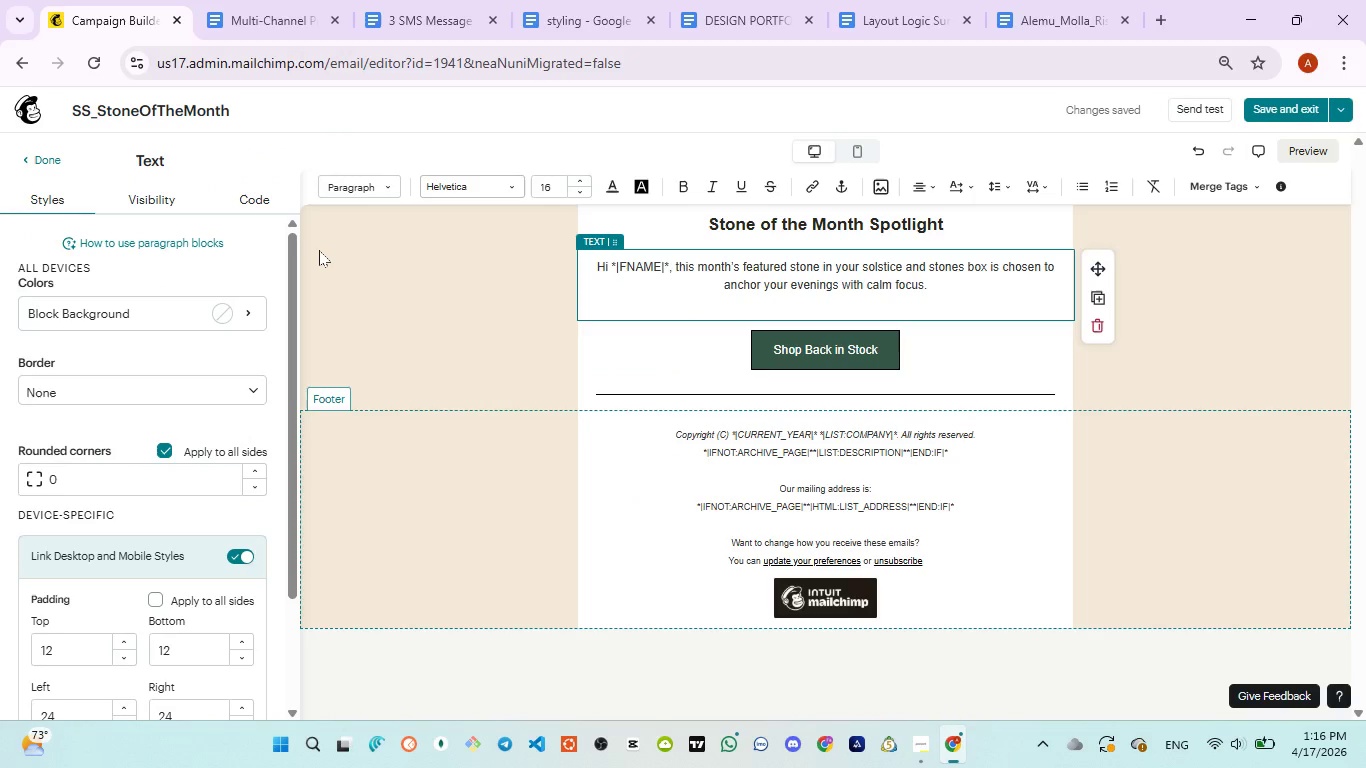 
hold_key(key=ShiftLeft, duration=0.31)
 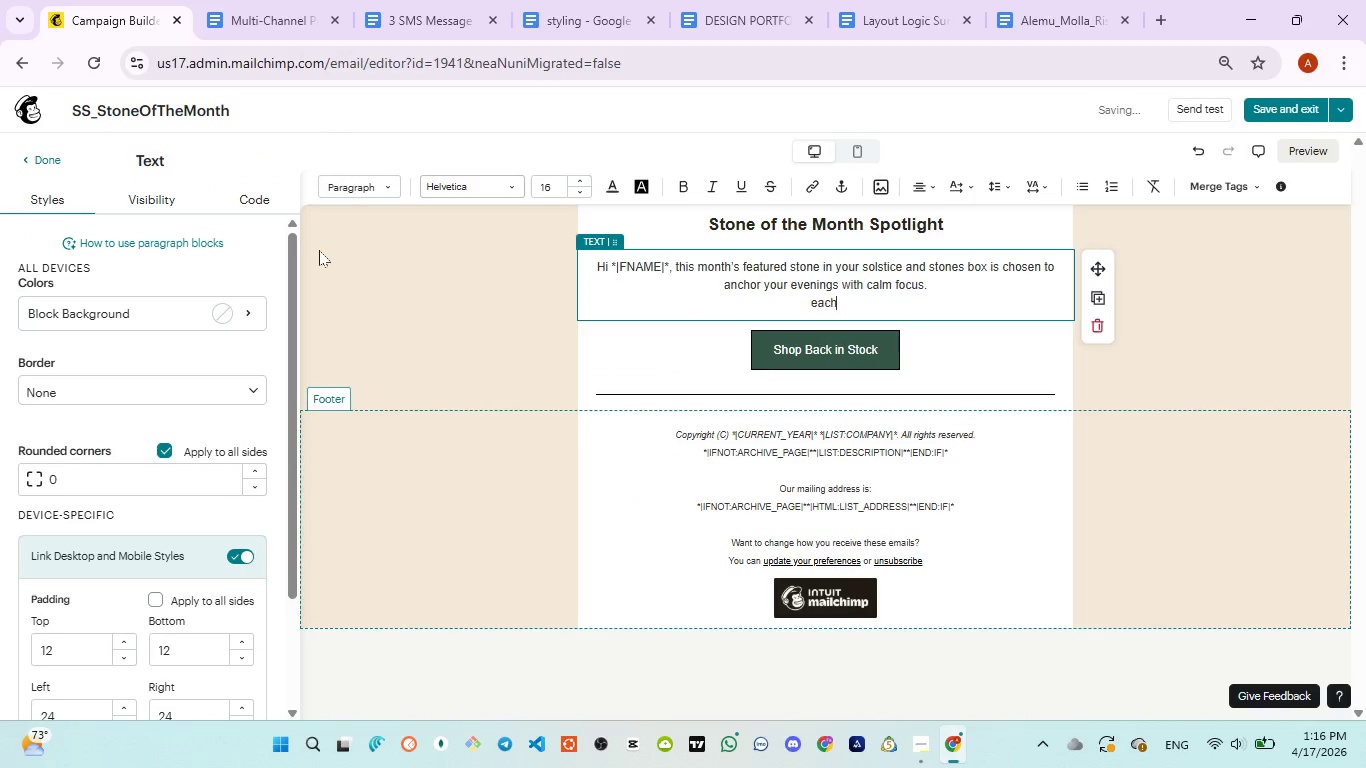 
type(each craysty)
key(Backspace)
key(Backspace)
key(Backspace)
key(Backspace)
key(Backspace)
type(ysyl)
key(Backspace)
type(tal arrives)
 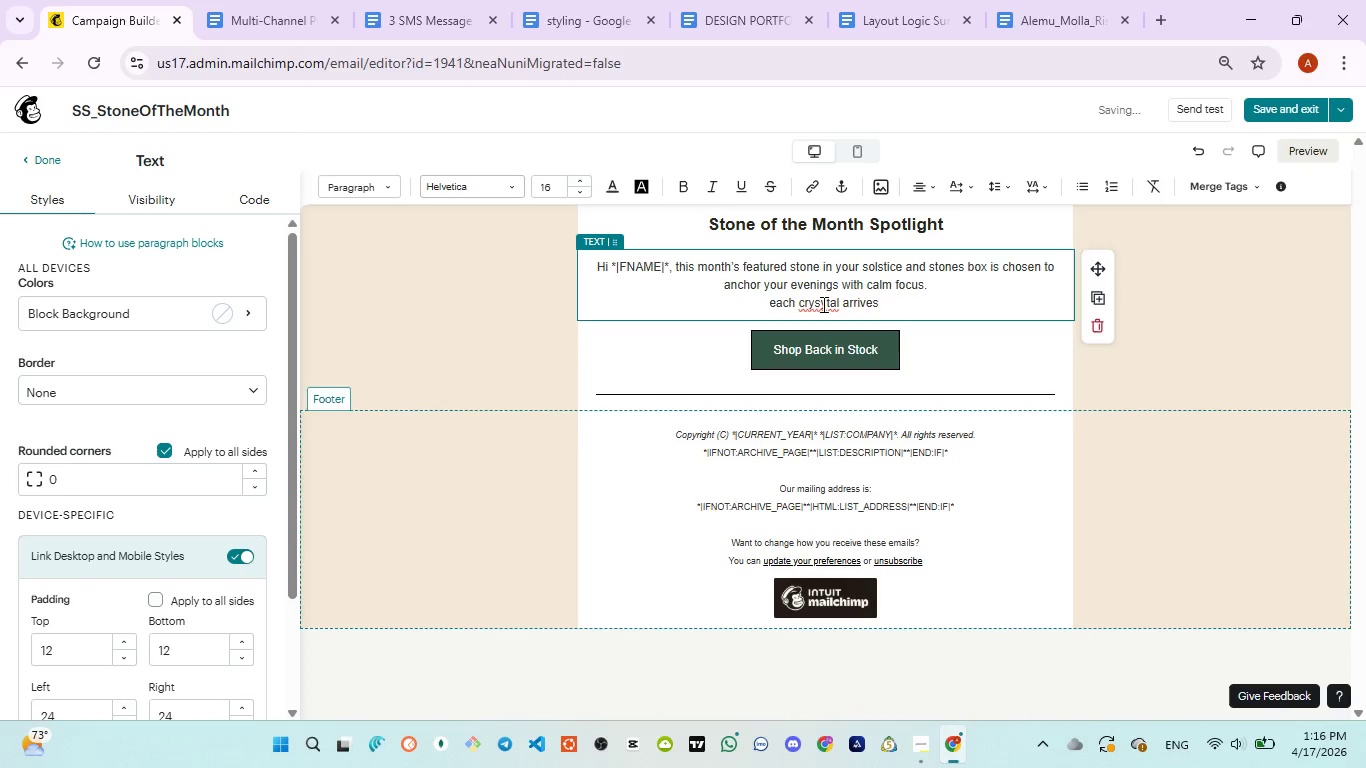 
left_click([822, 304])
 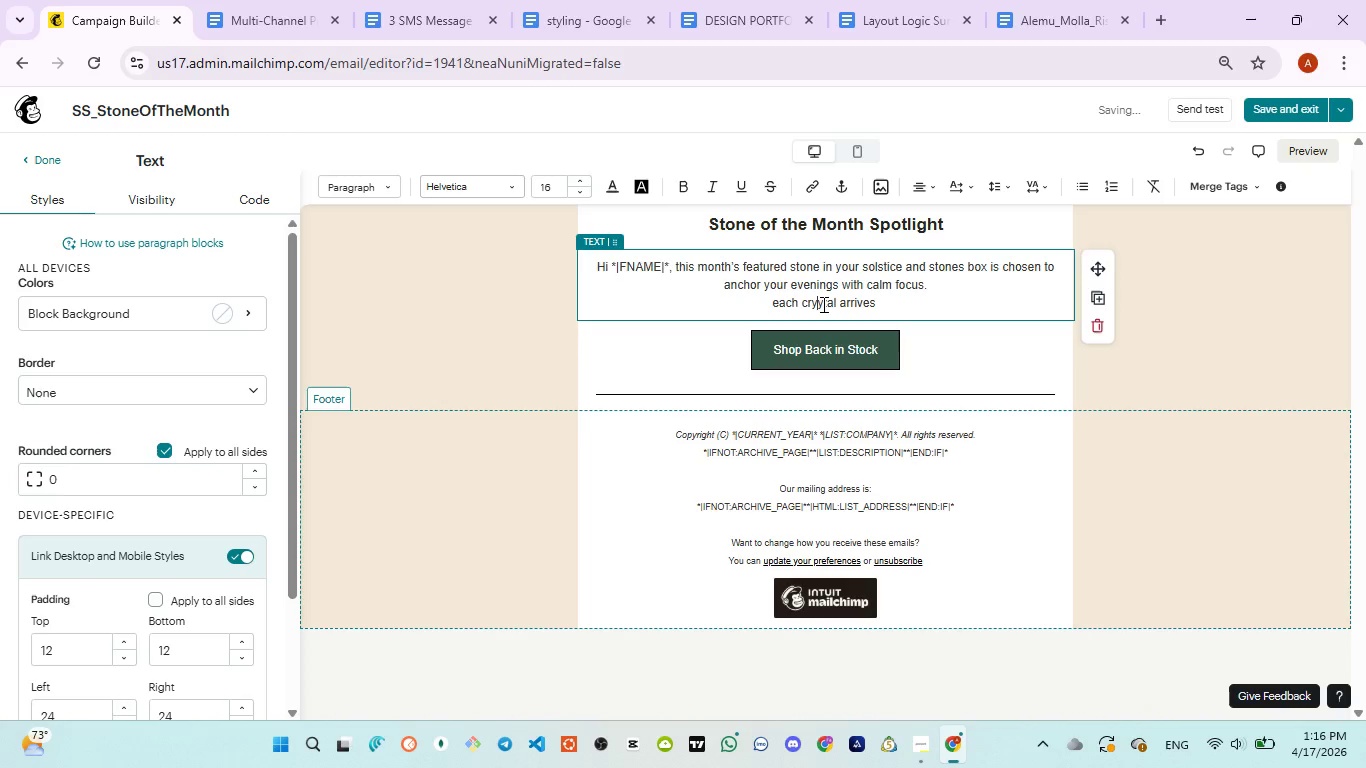 
key(Backspace)
 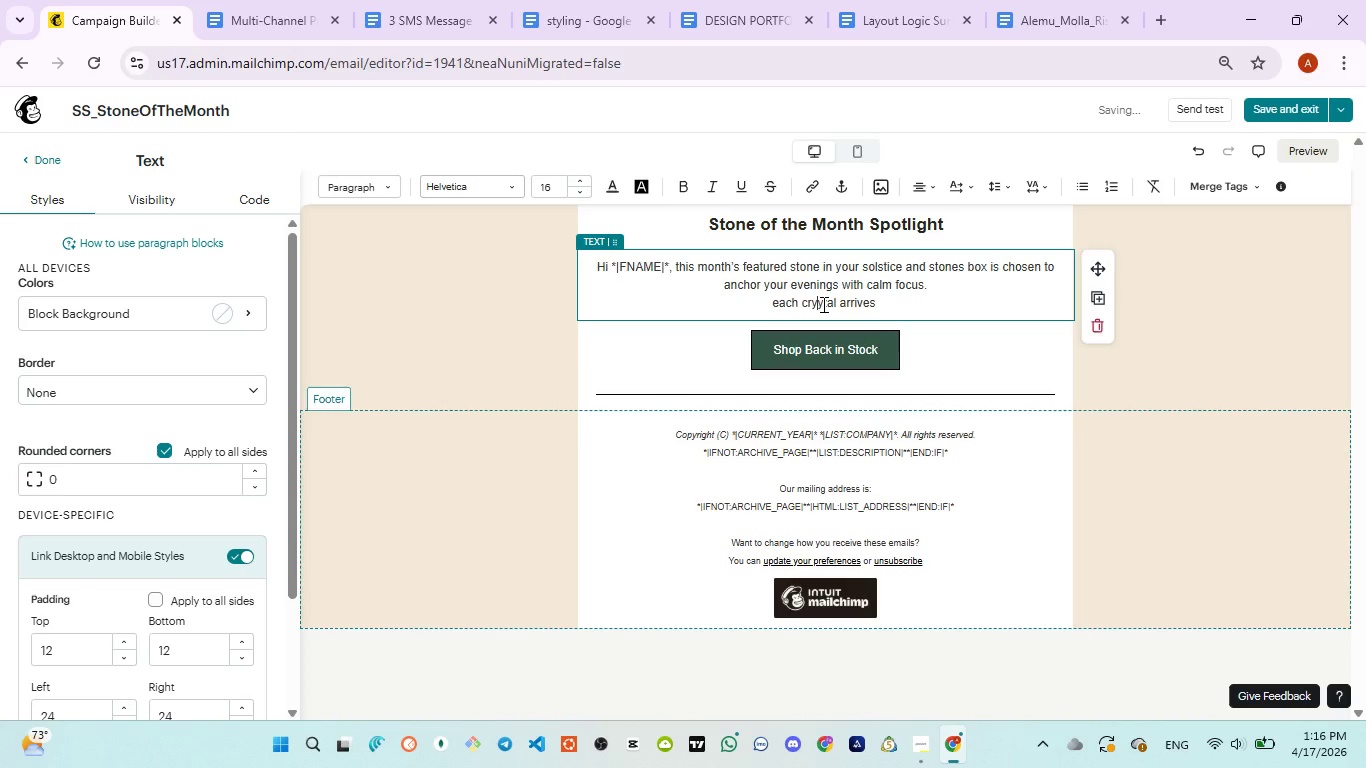 
key(Backspace)
 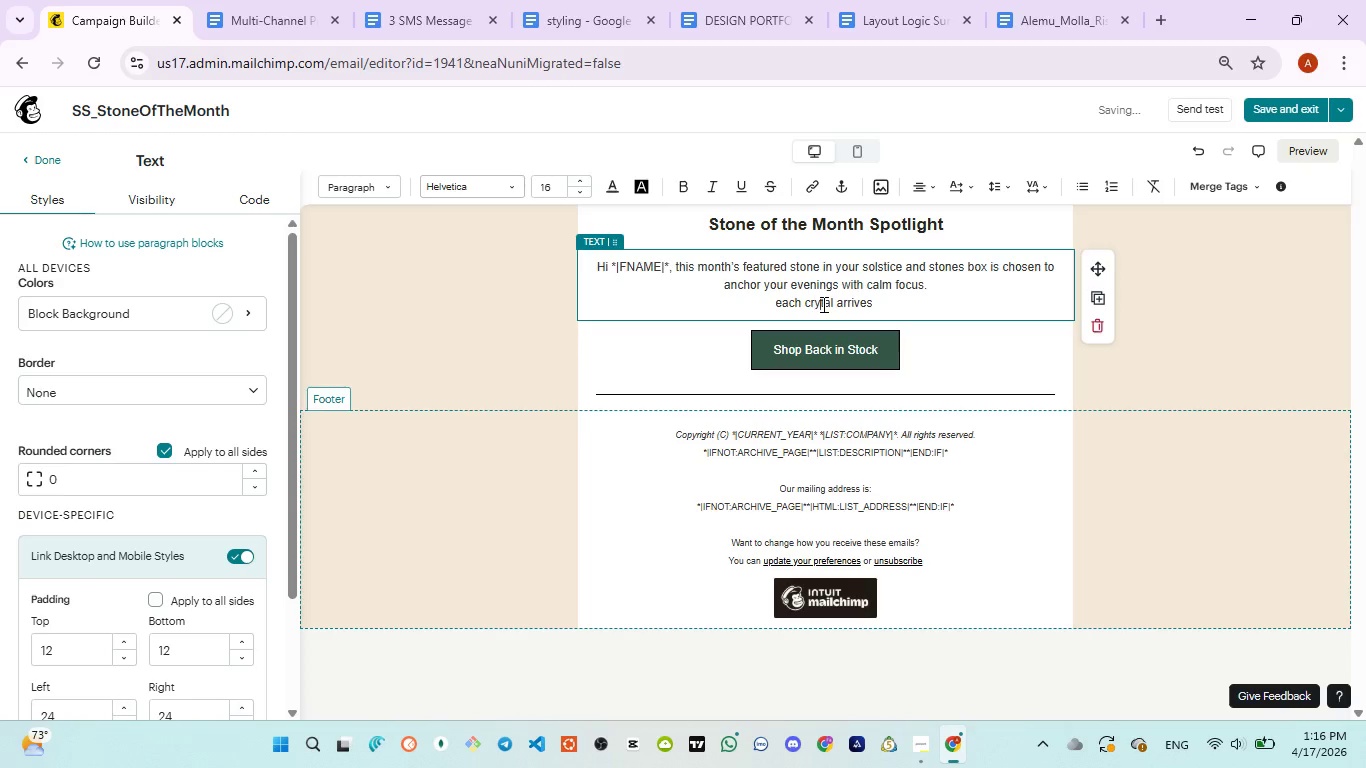 
key(ArrowRight)
 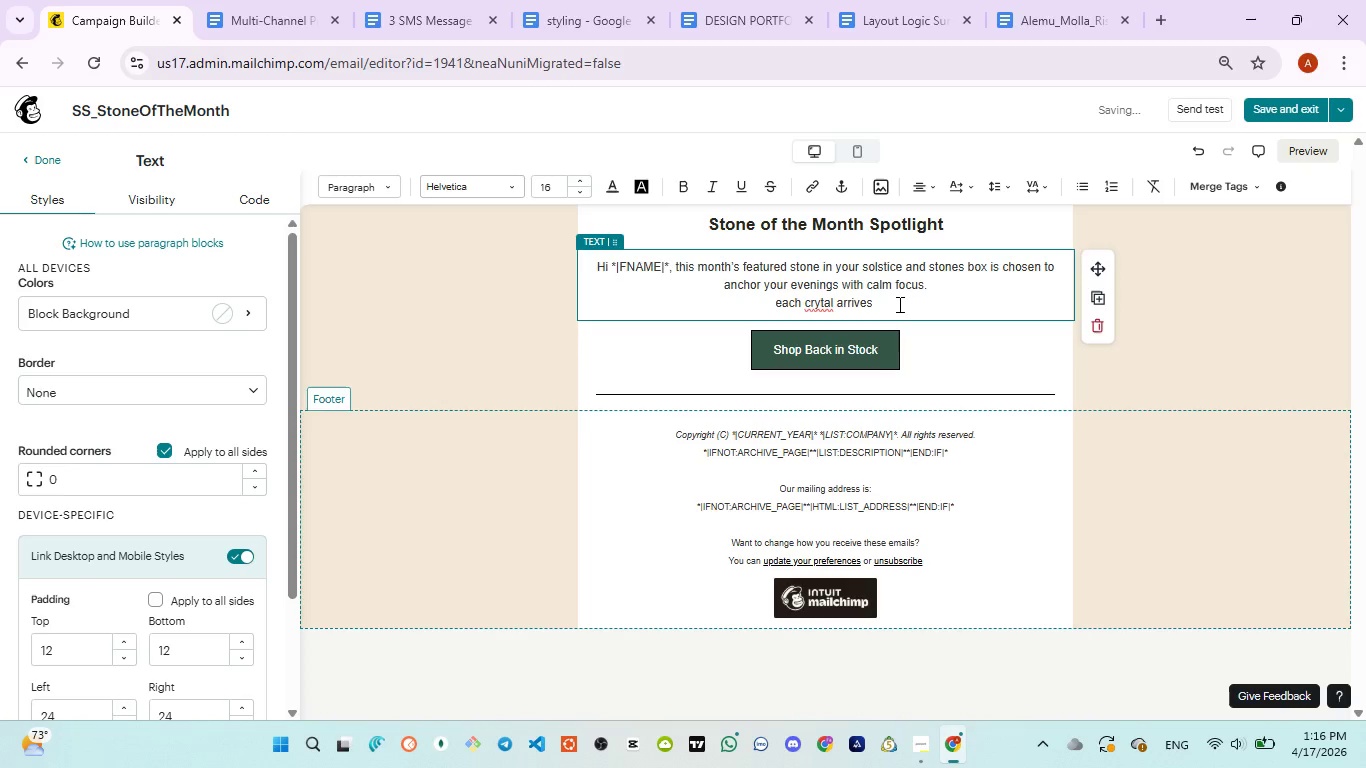 
key(S)
 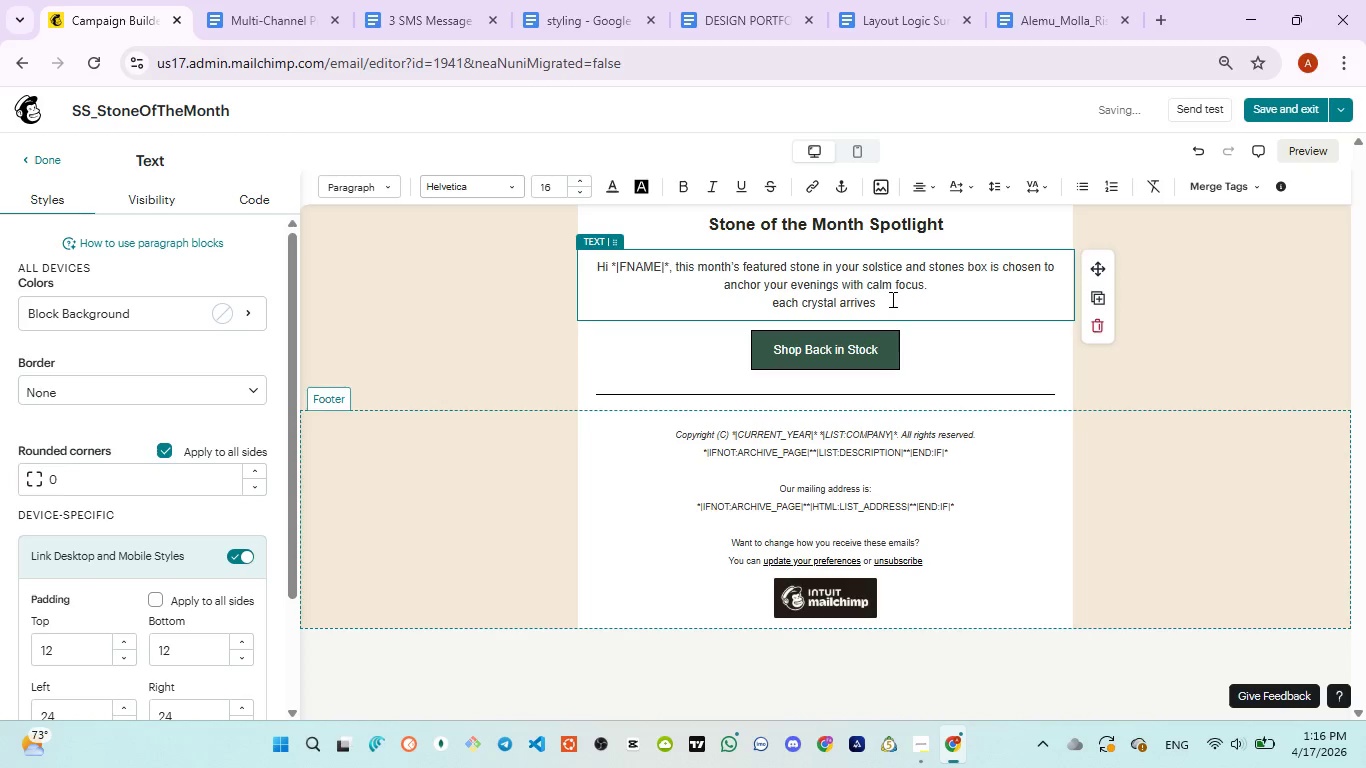 
left_click([892, 299])
 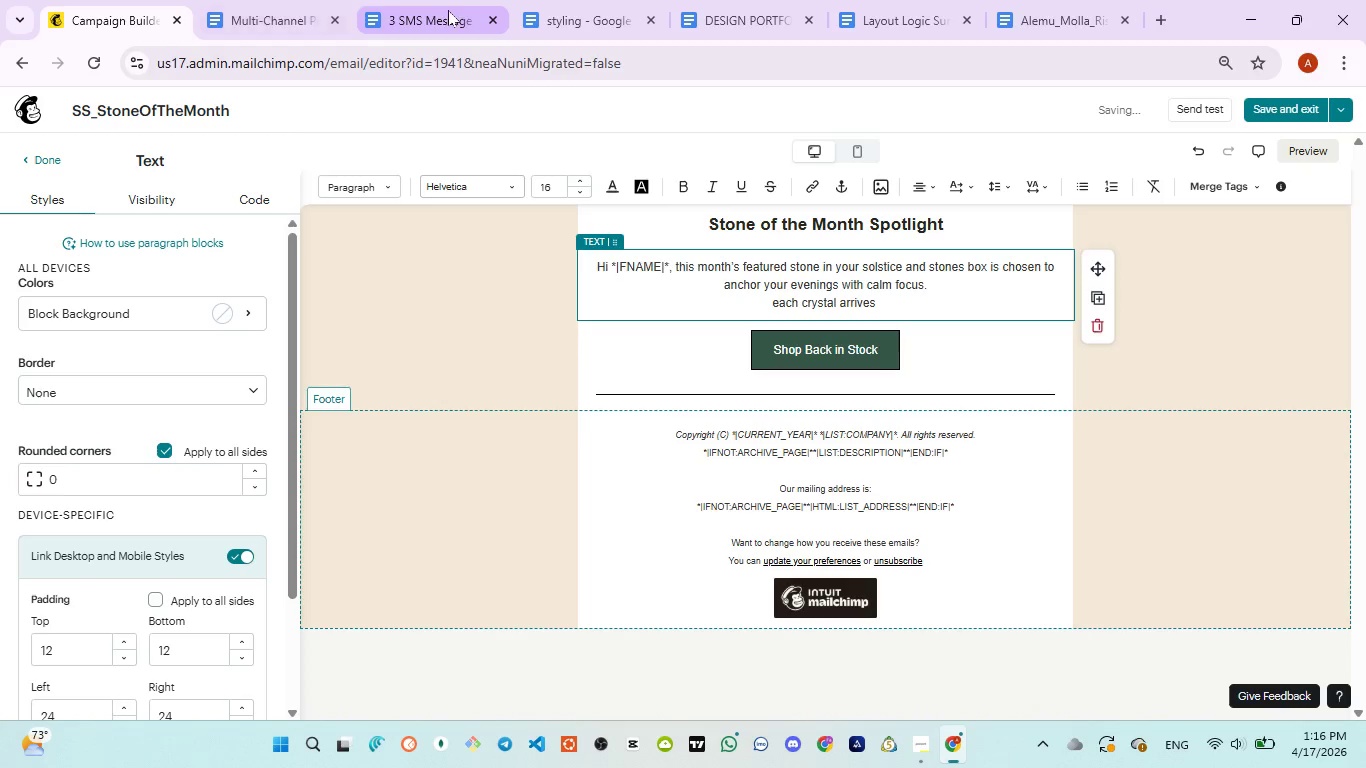 
left_click([416, 18])
 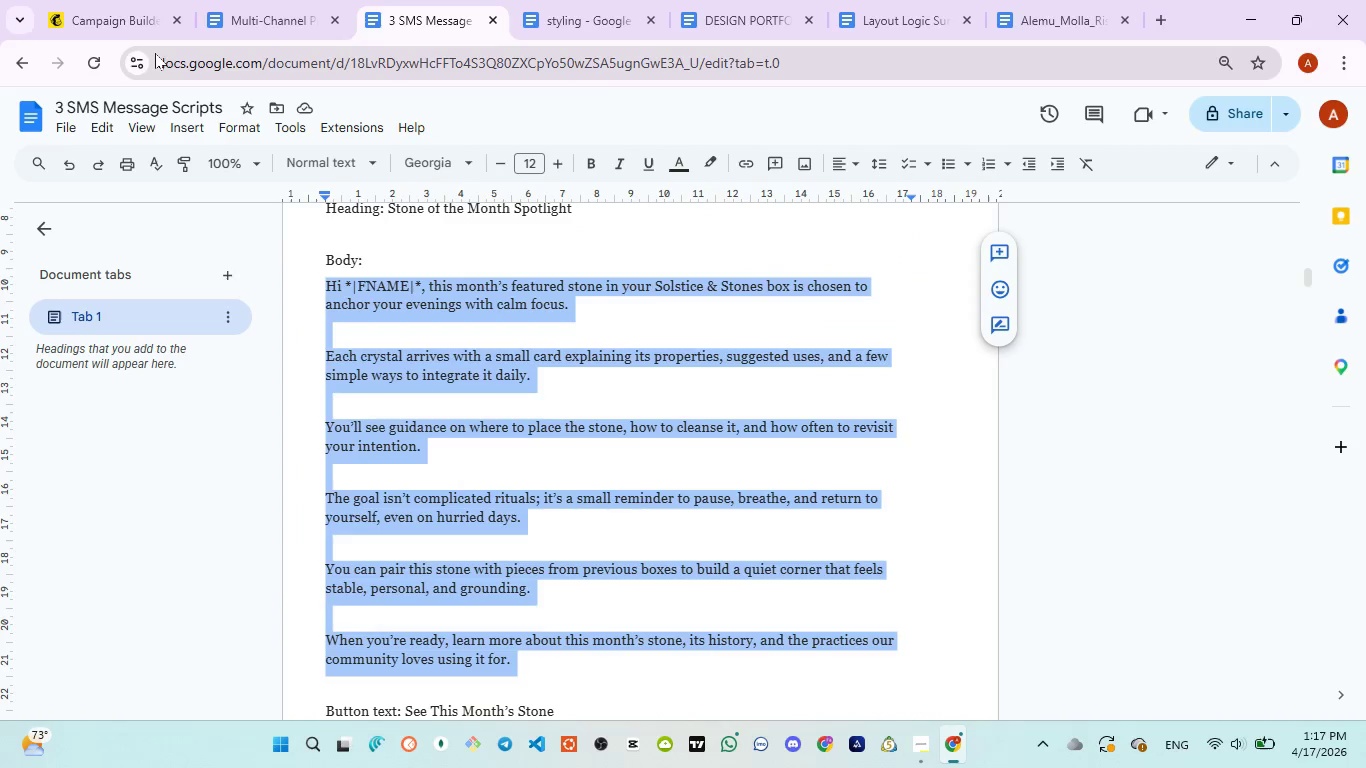 
wait(5.33)
 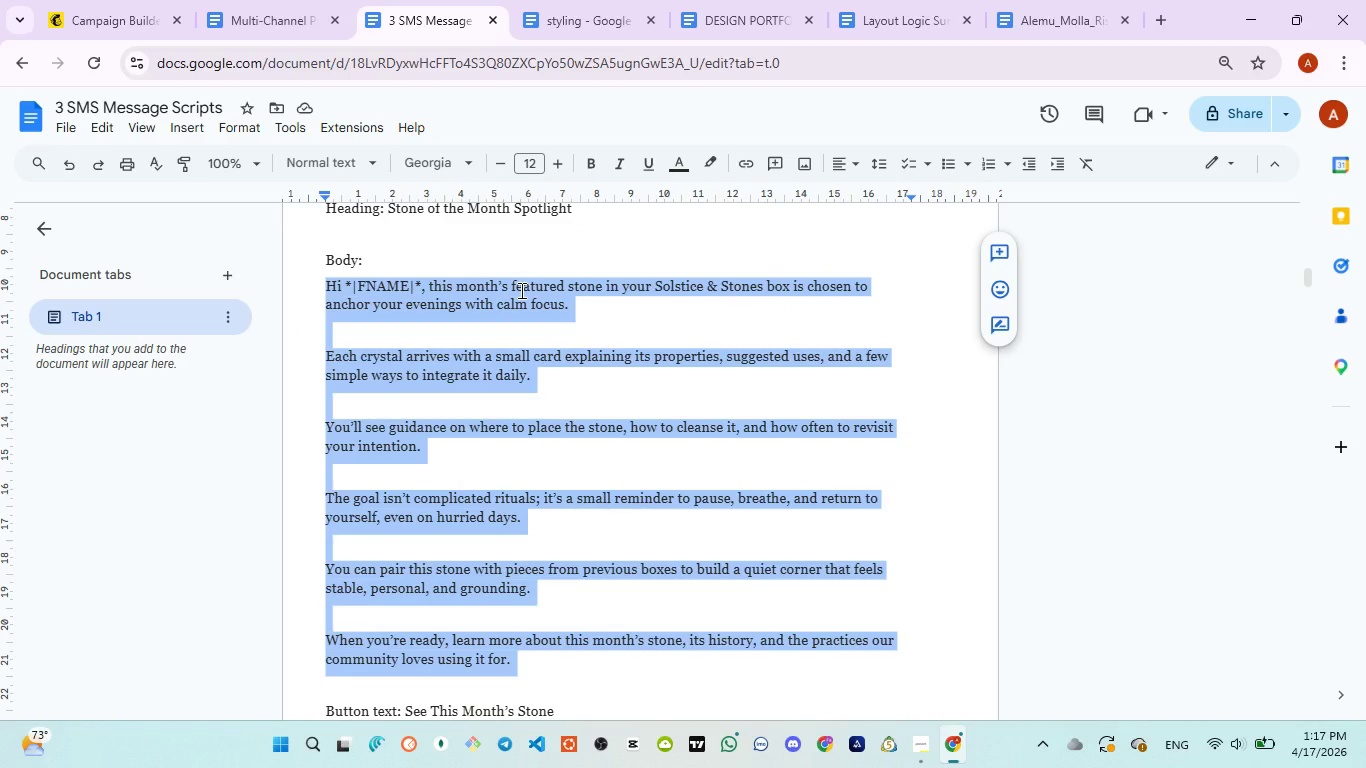 
left_click([94, 18])
 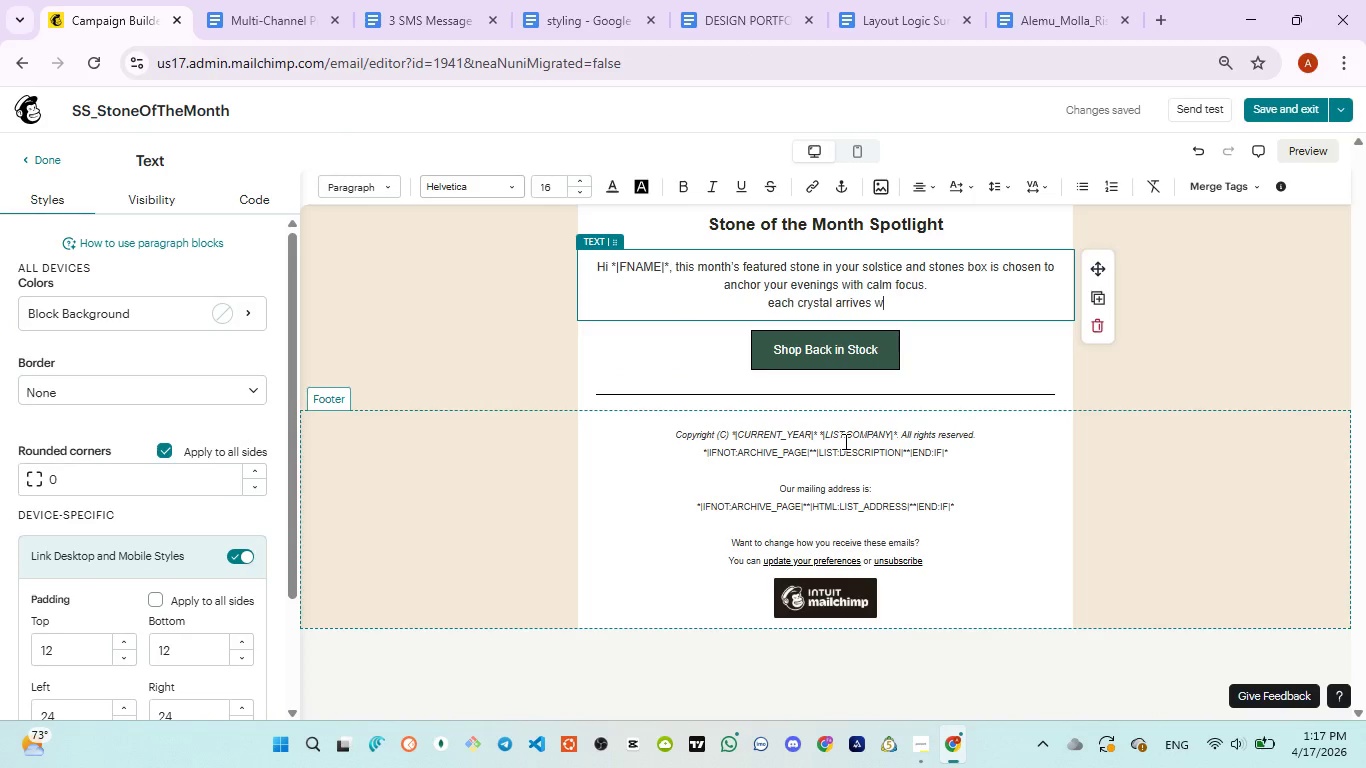 
type(with a small card explaining )
 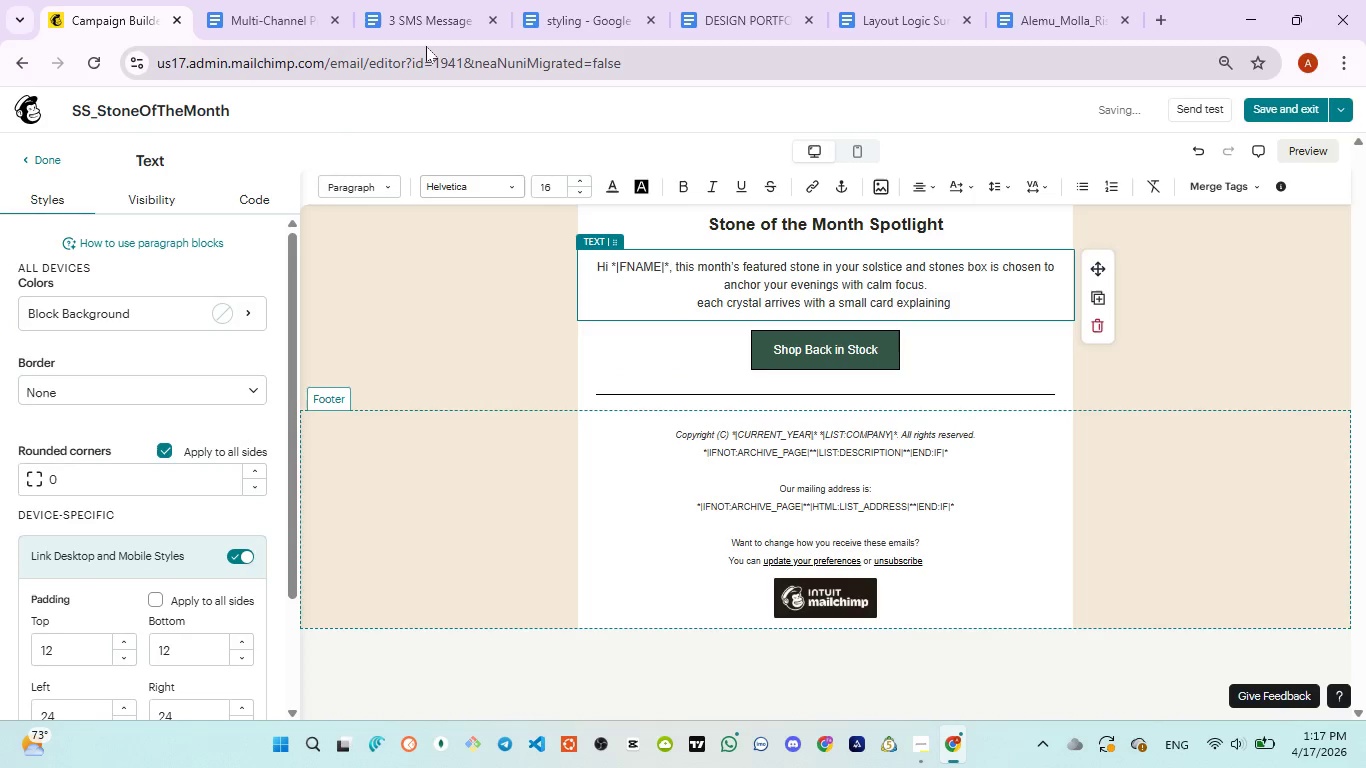 
left_click([416, 23])
 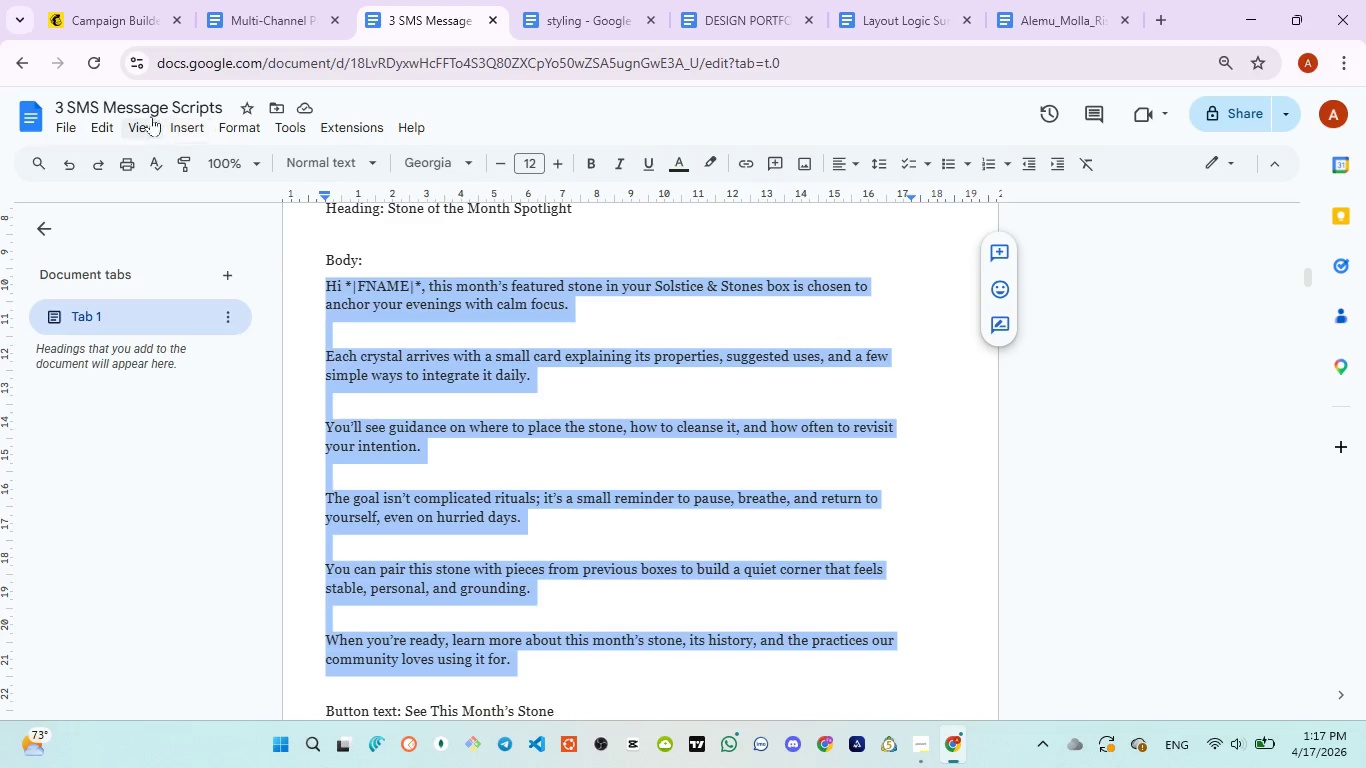 
wait(7.14)
 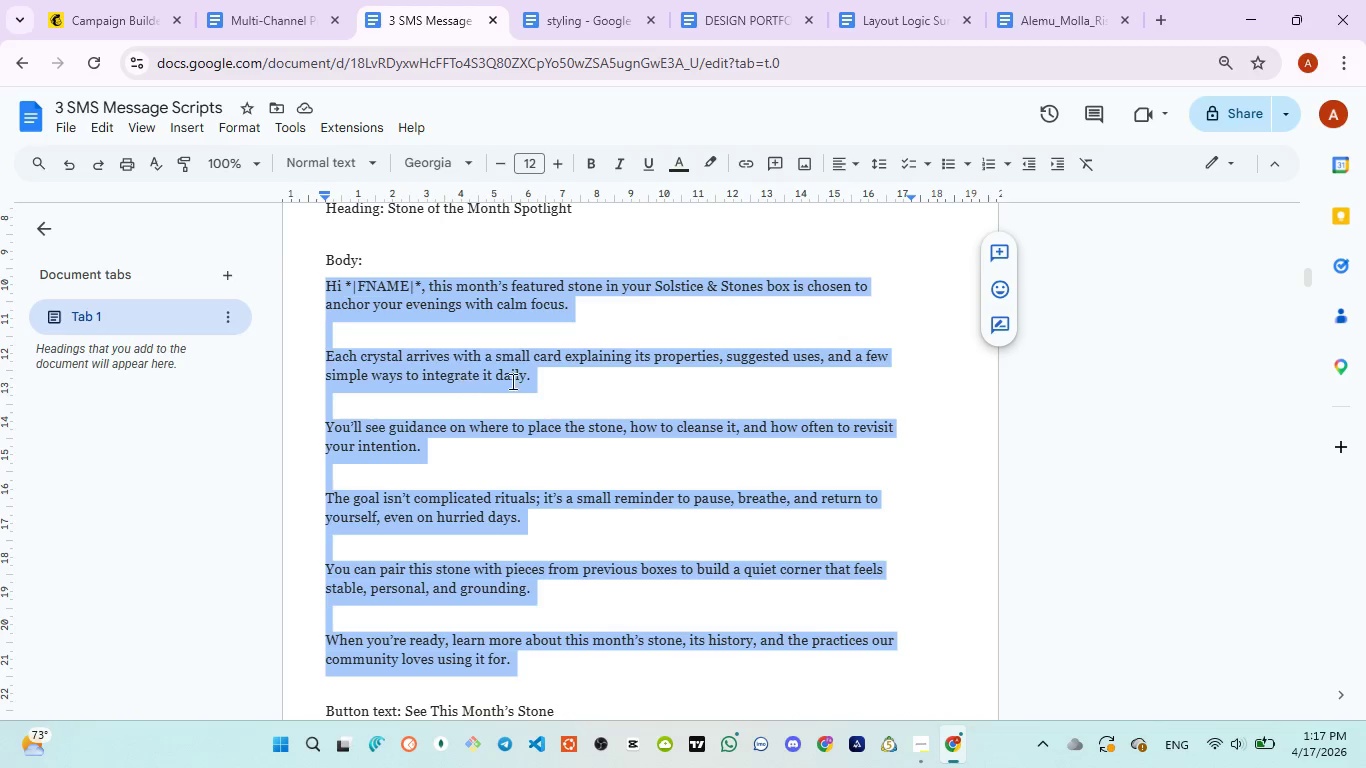 
left_click([95, 17])
 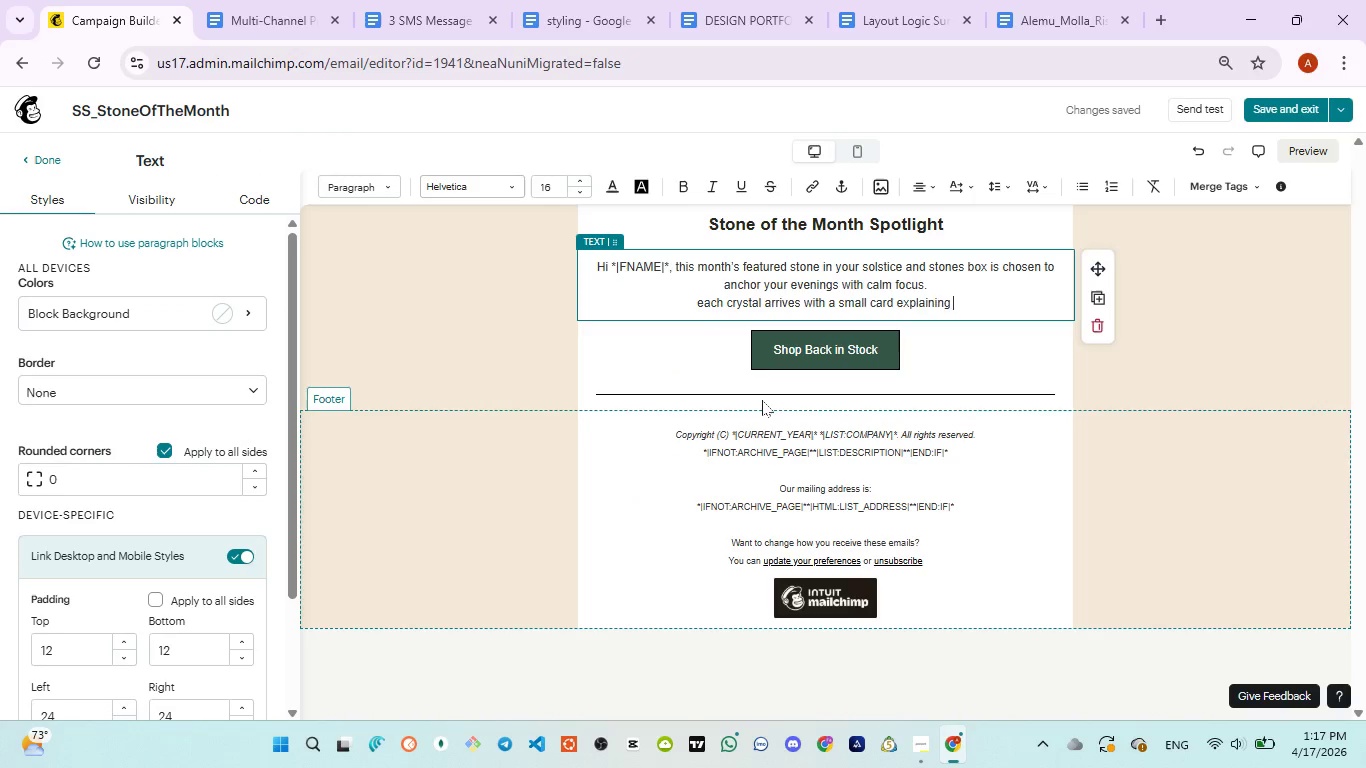 
type(it's properities si)
key(Backspace)
type(uggesteds, )
 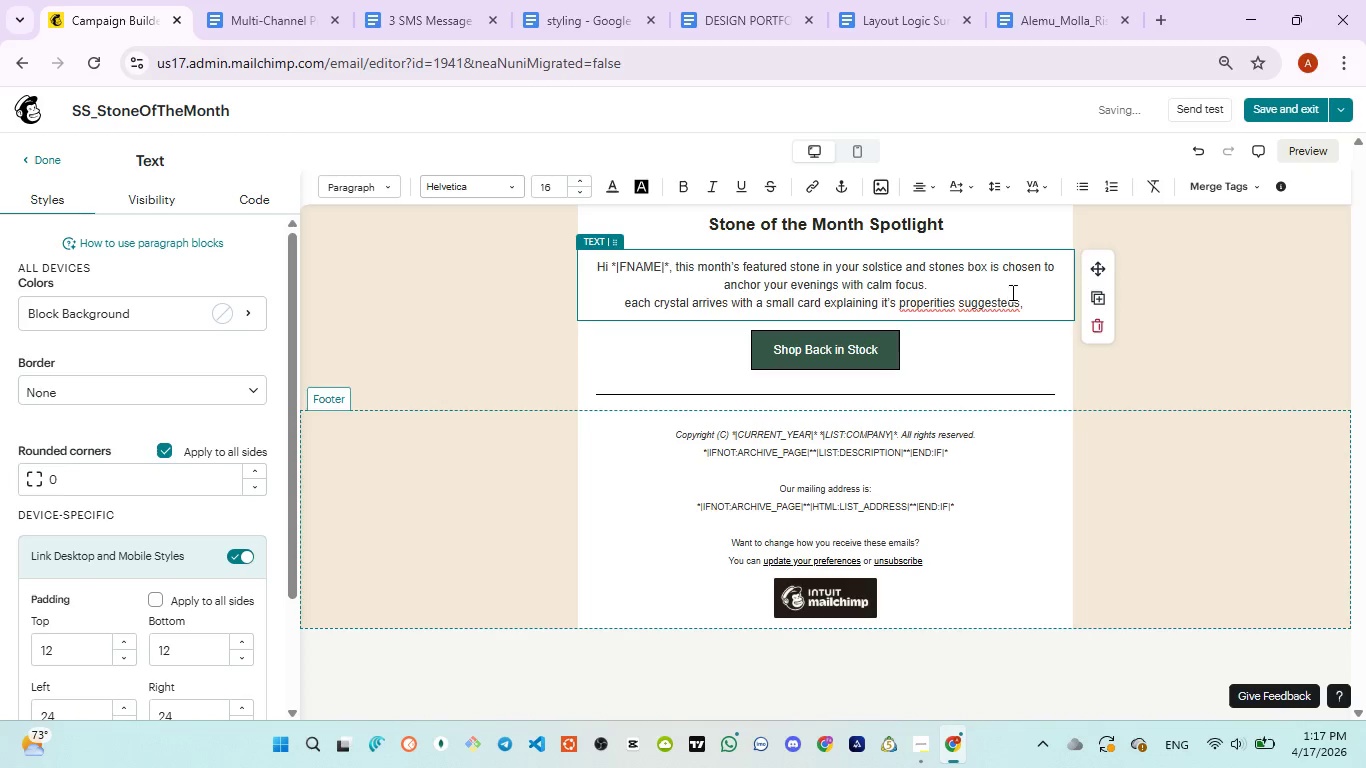 
wait(7.88)
 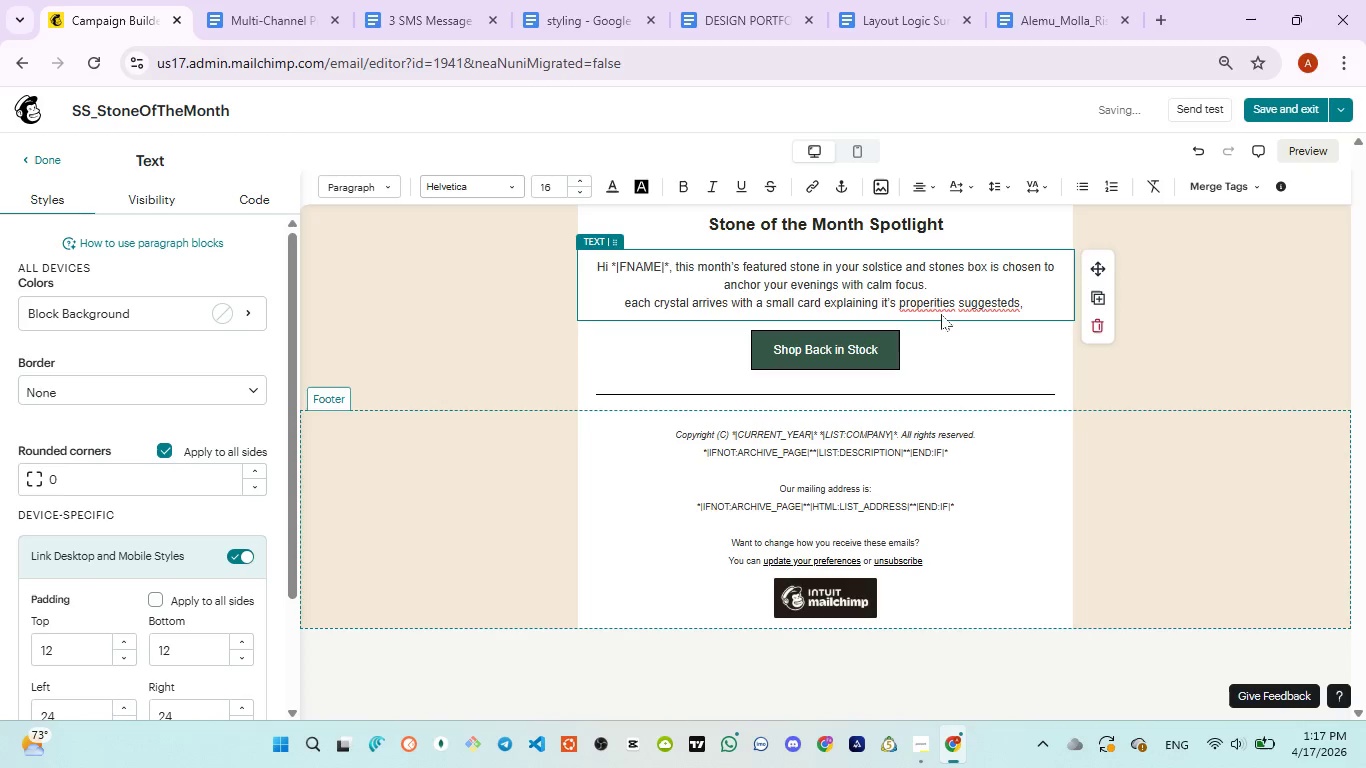 
left_click([430, 24])
 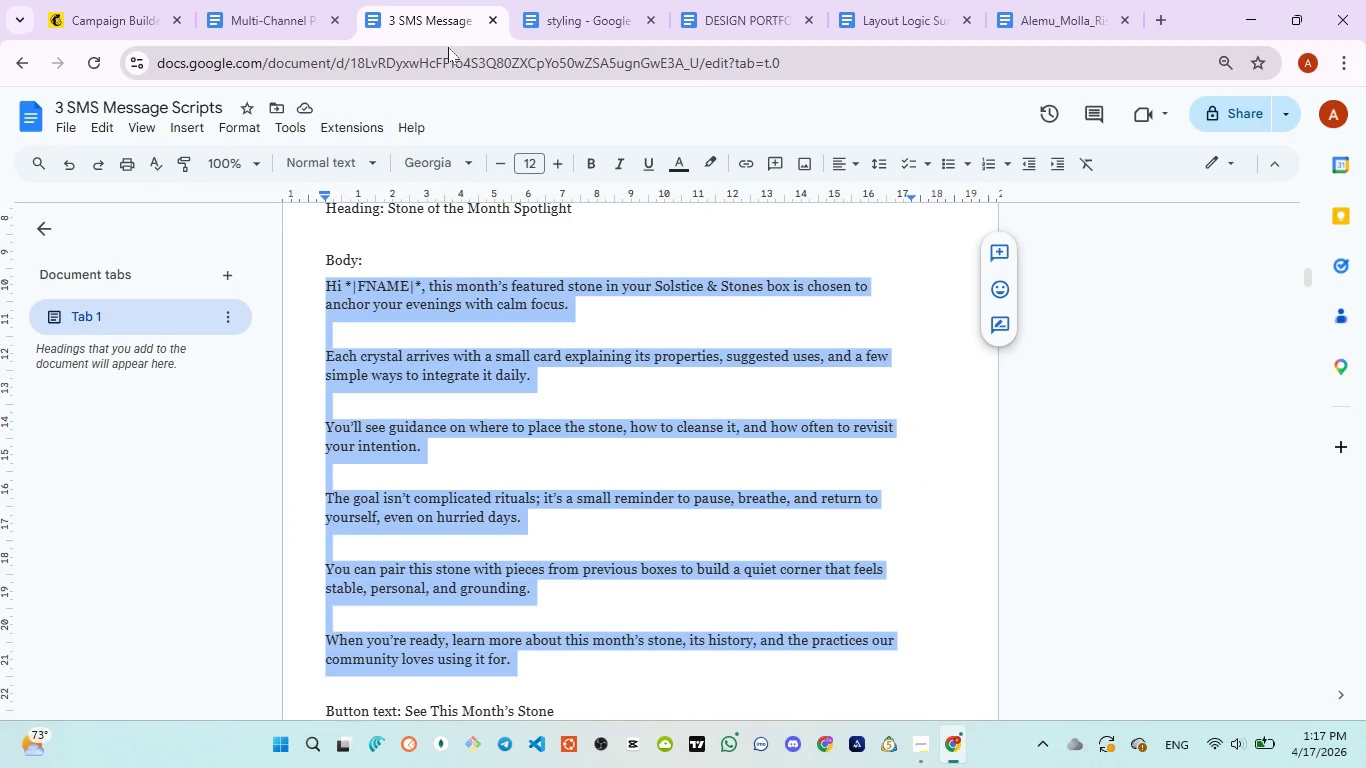 
mouse_move([176, 57])
 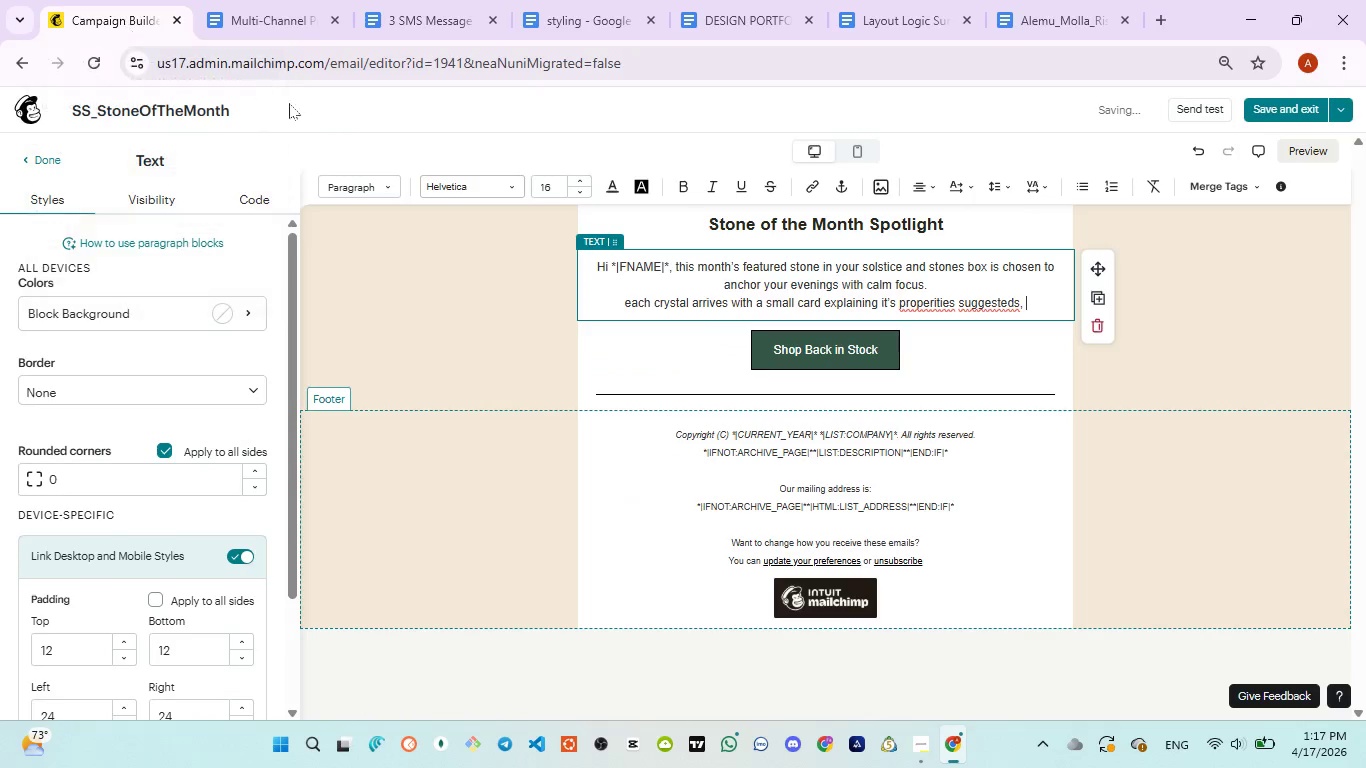 
left_click([126, 22])
 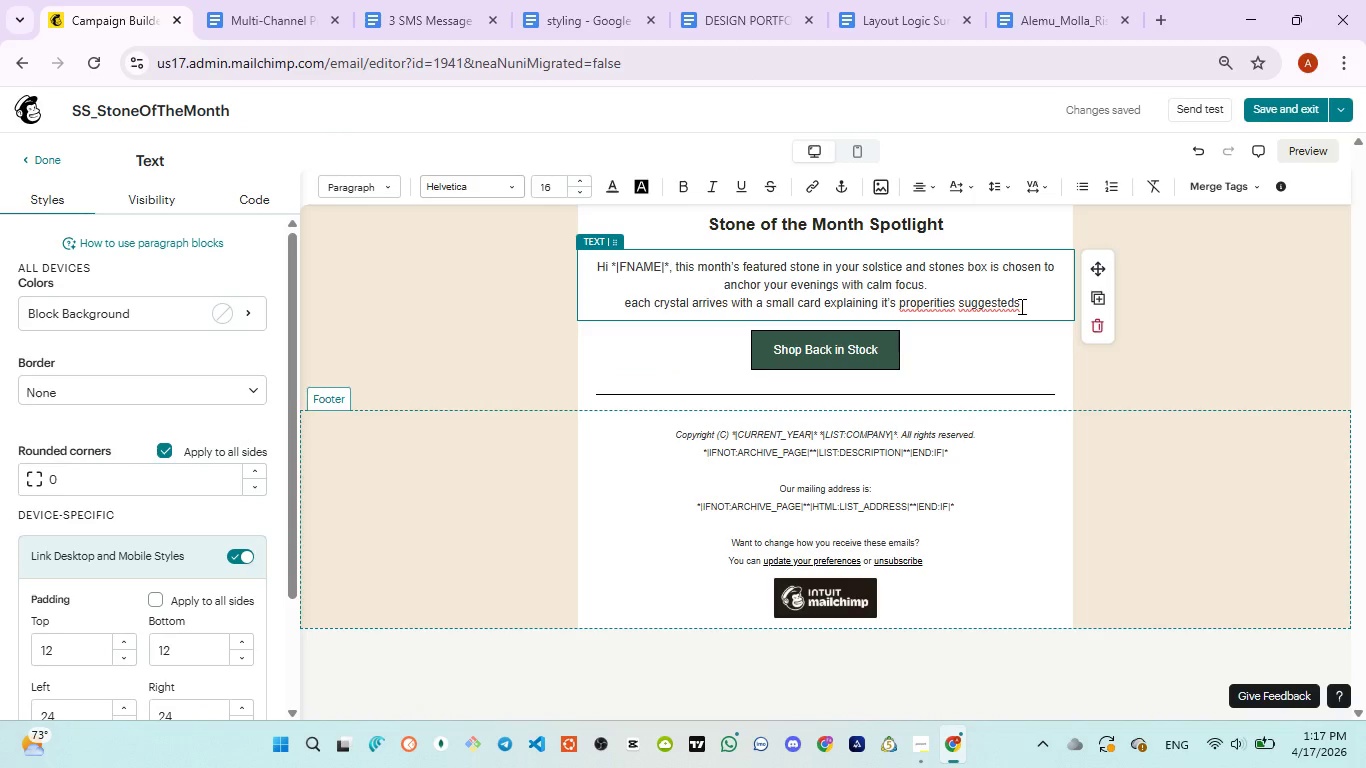 
left_click([1021, 305])
 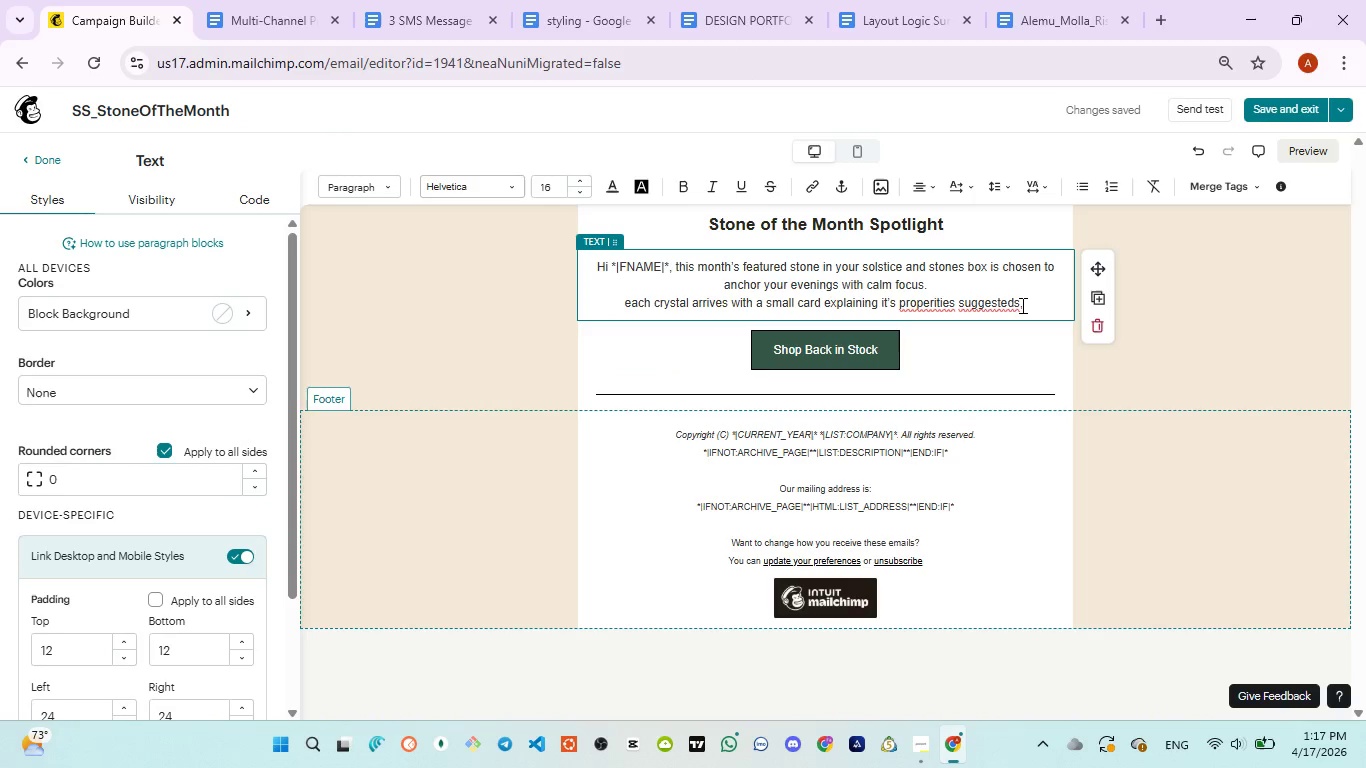 
key(Backspace)
type( uses)
 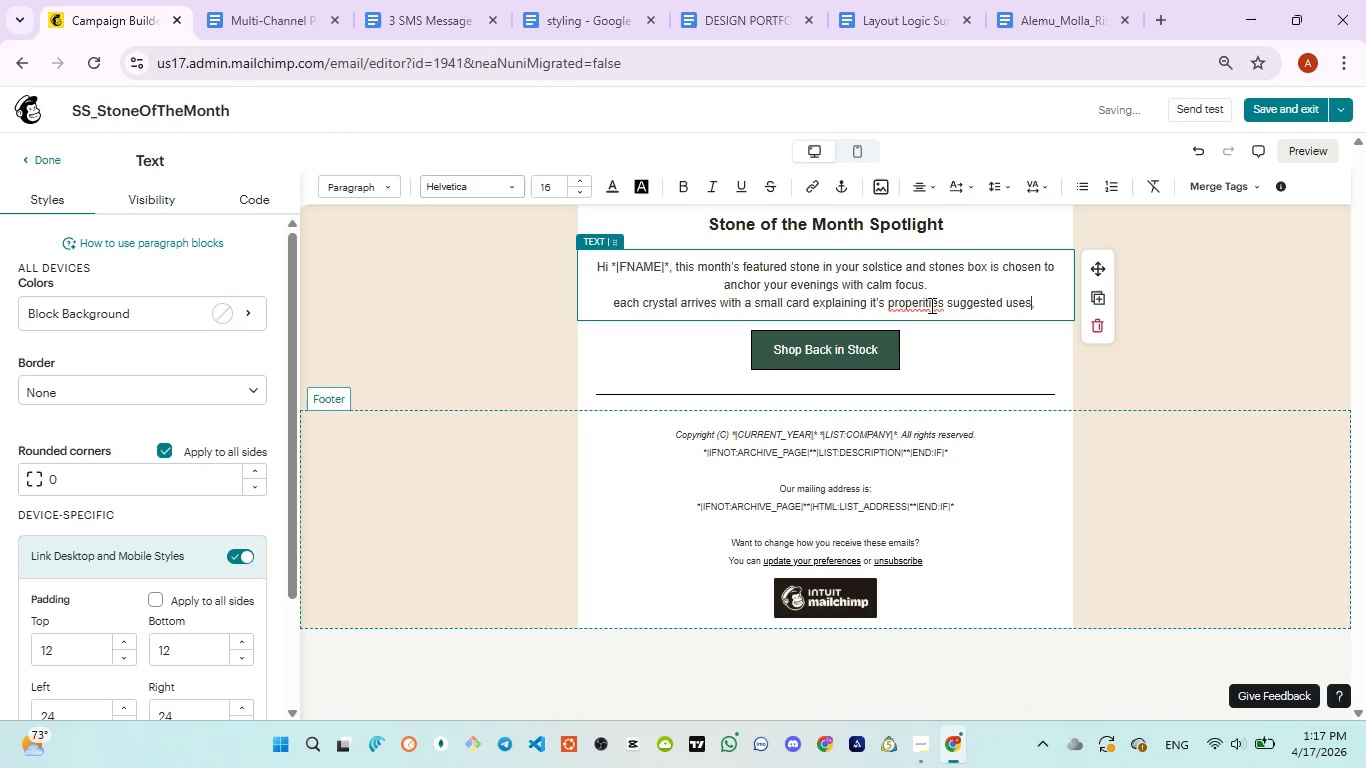 
left_click([928, 302])
 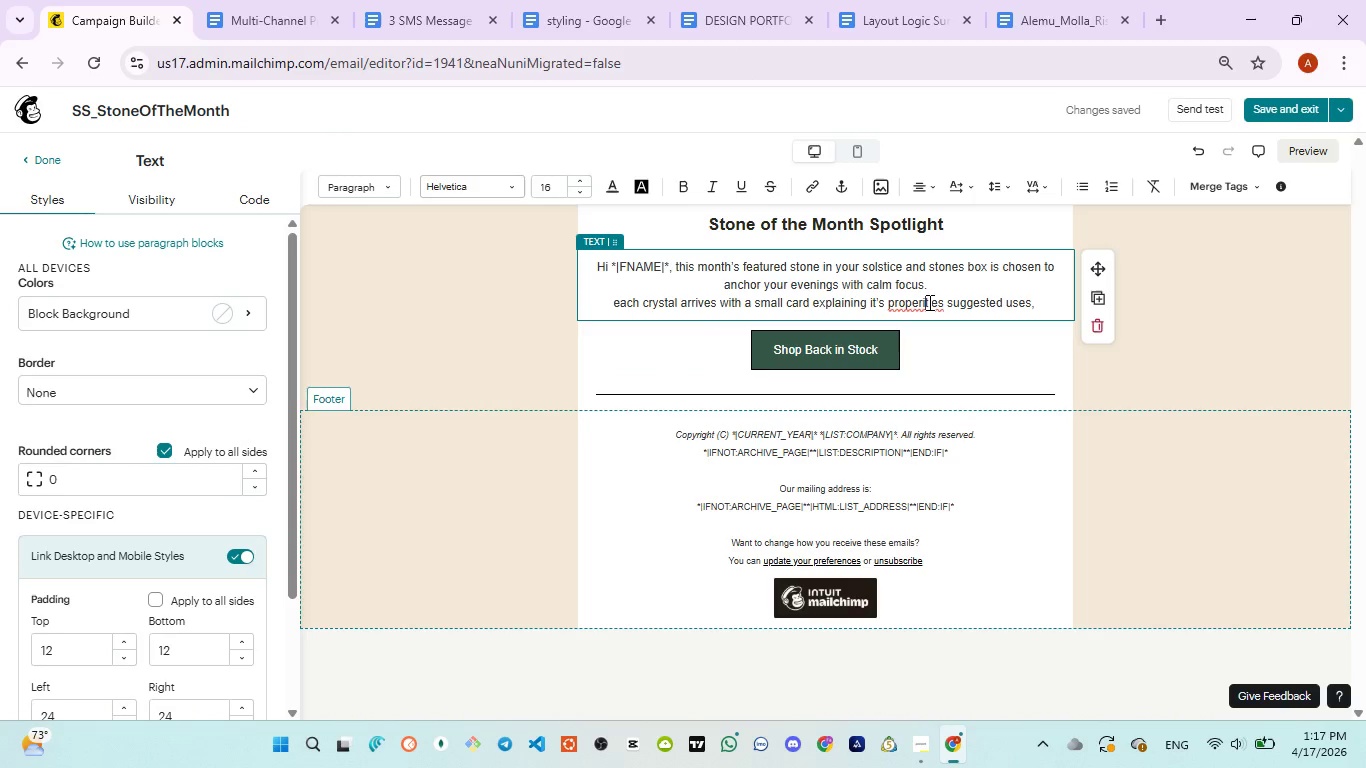 
key(ArrowLeft)
 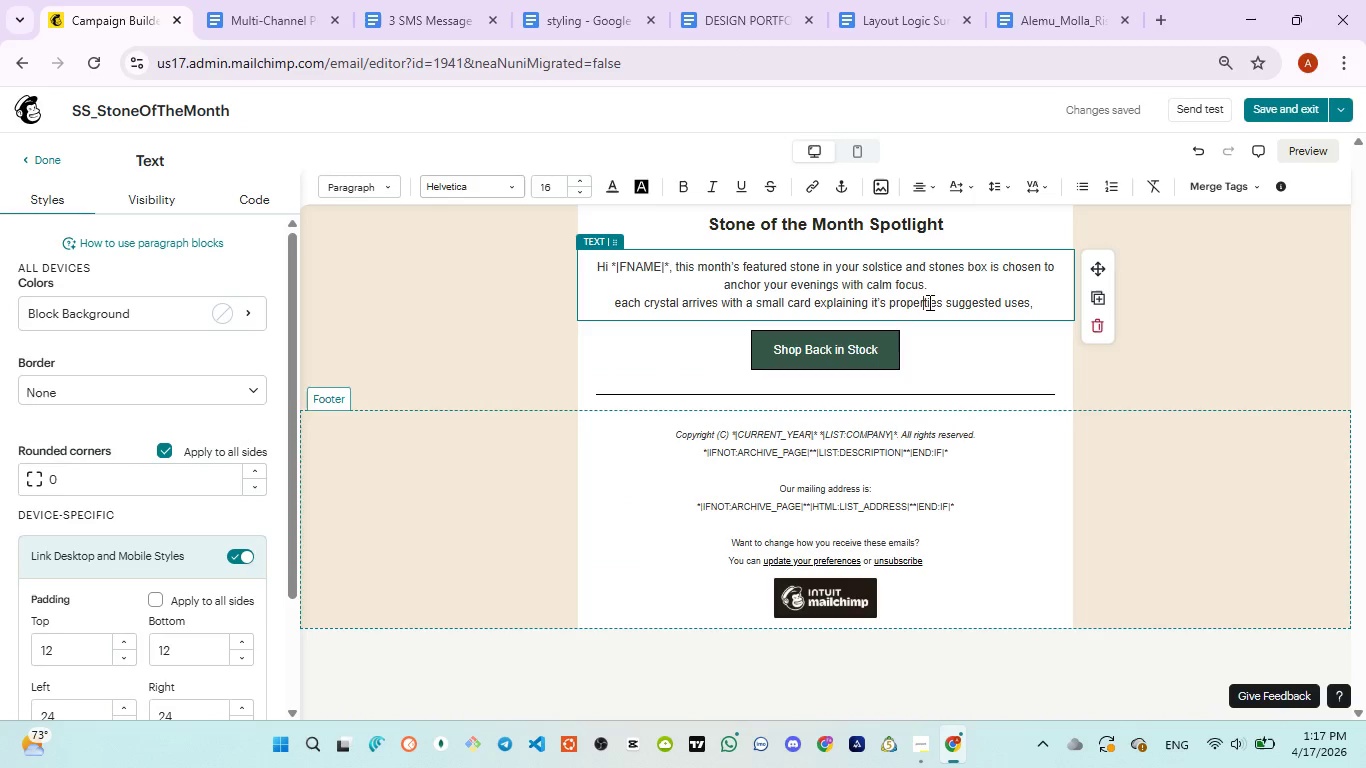 
key(Backspace)
 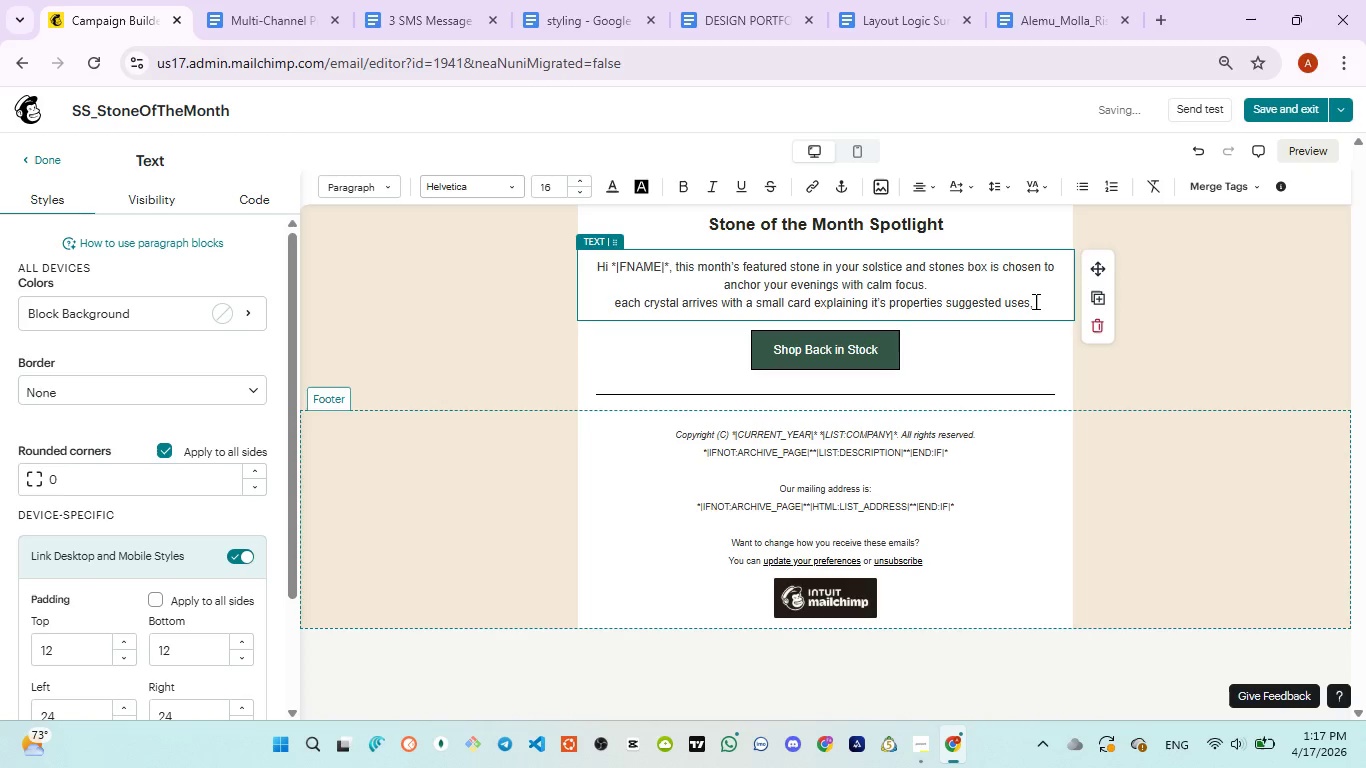 
left_click([1034, 301])
 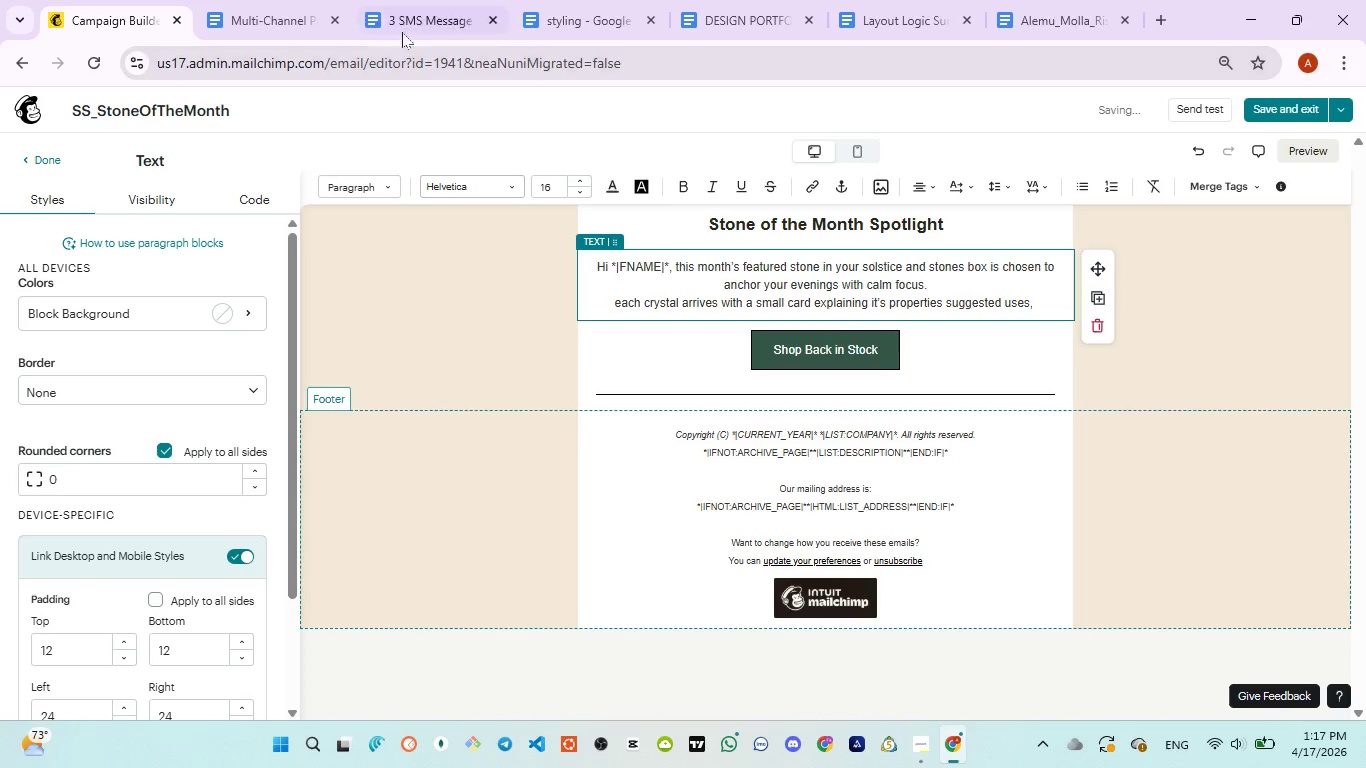 
left_click([400, 29])
 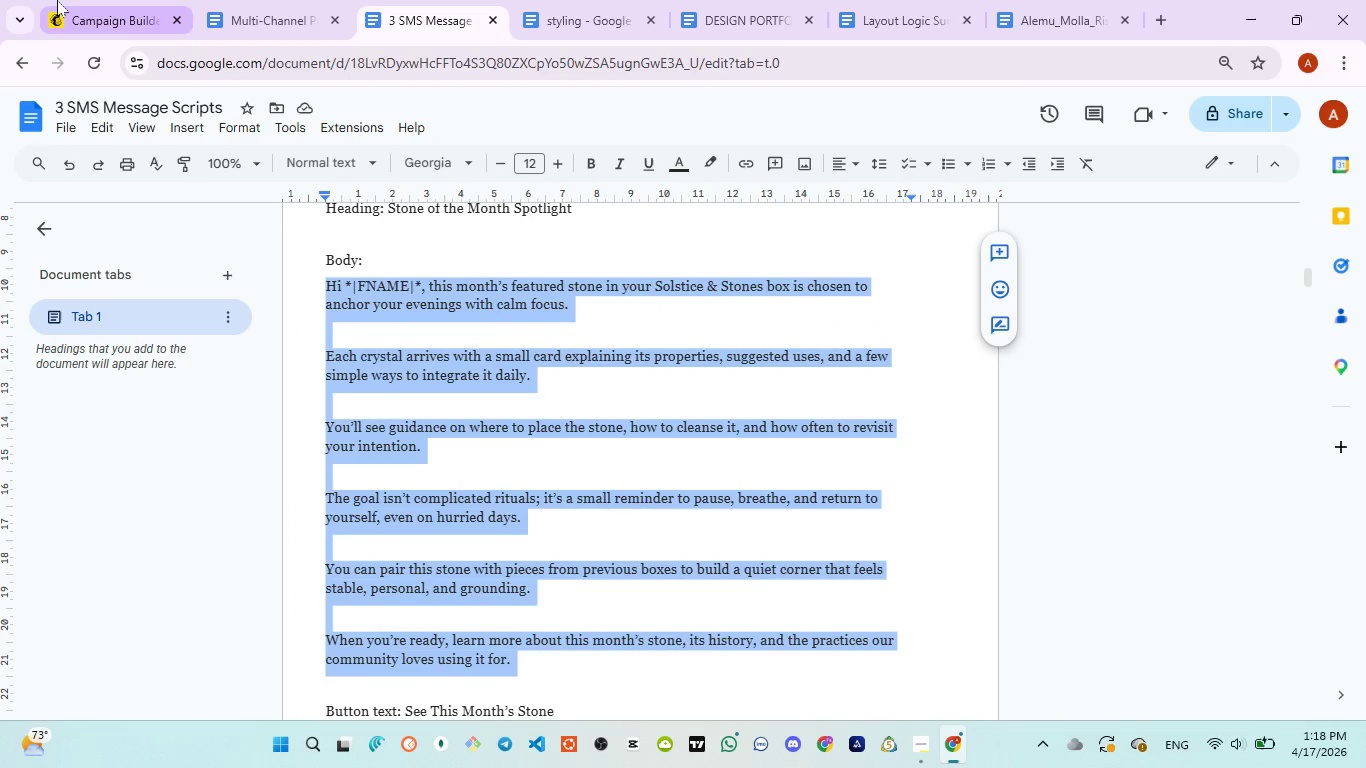 
left_click([72, 11])
 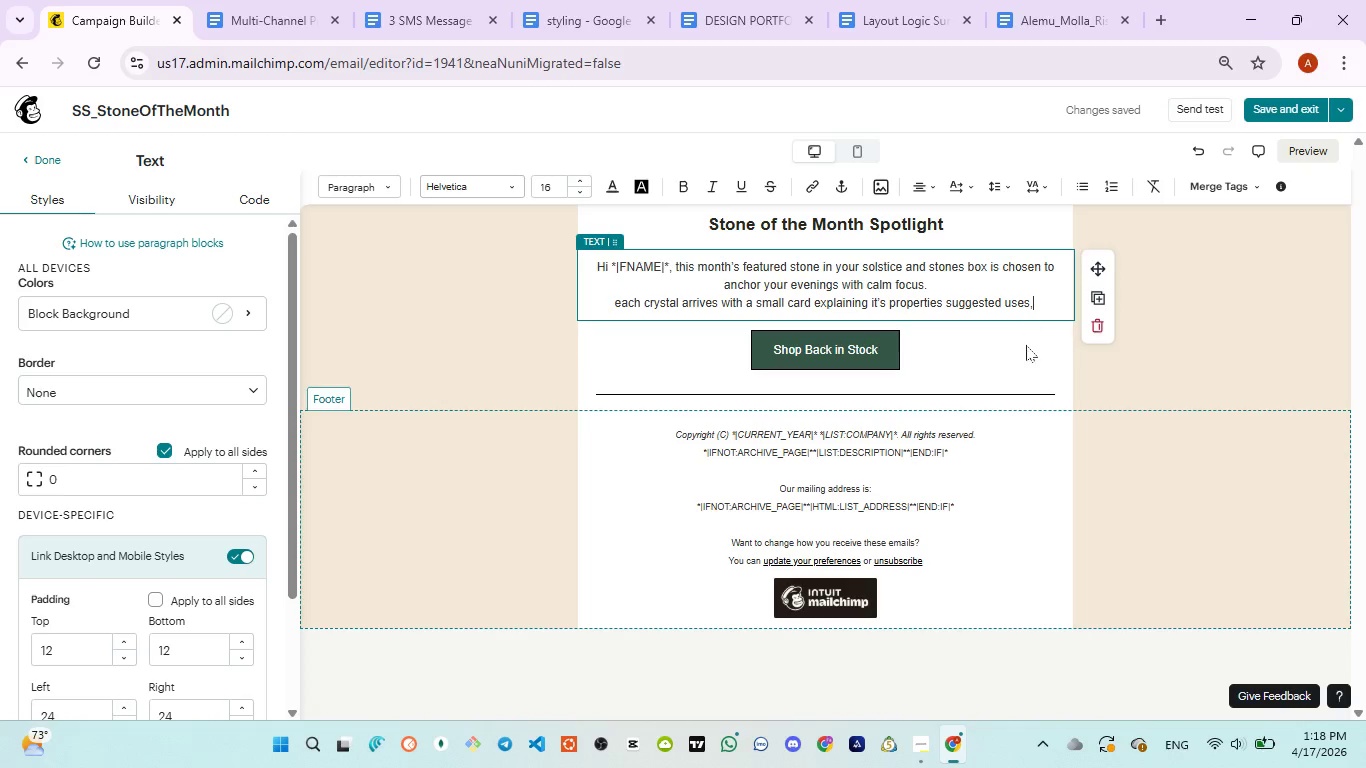 
type( a simple ways )
 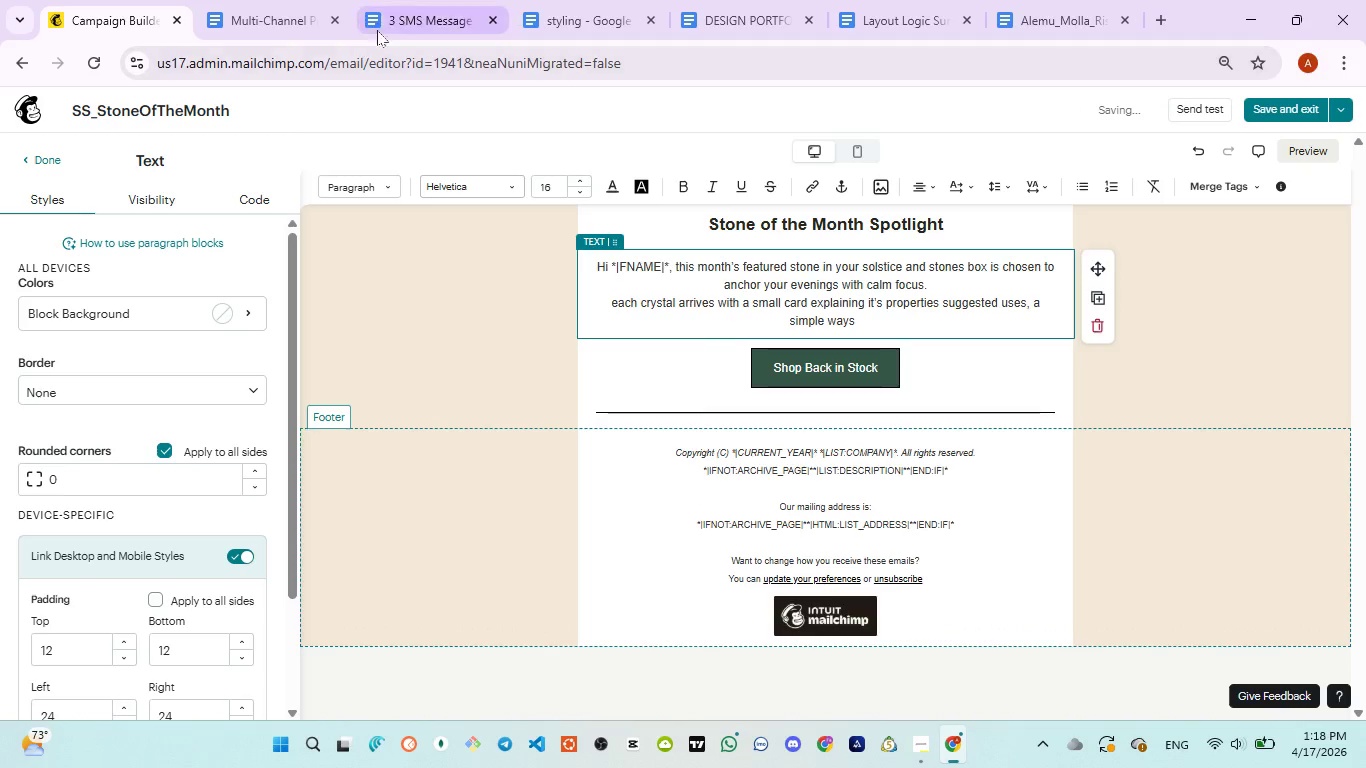 
left_click([391, 28])
 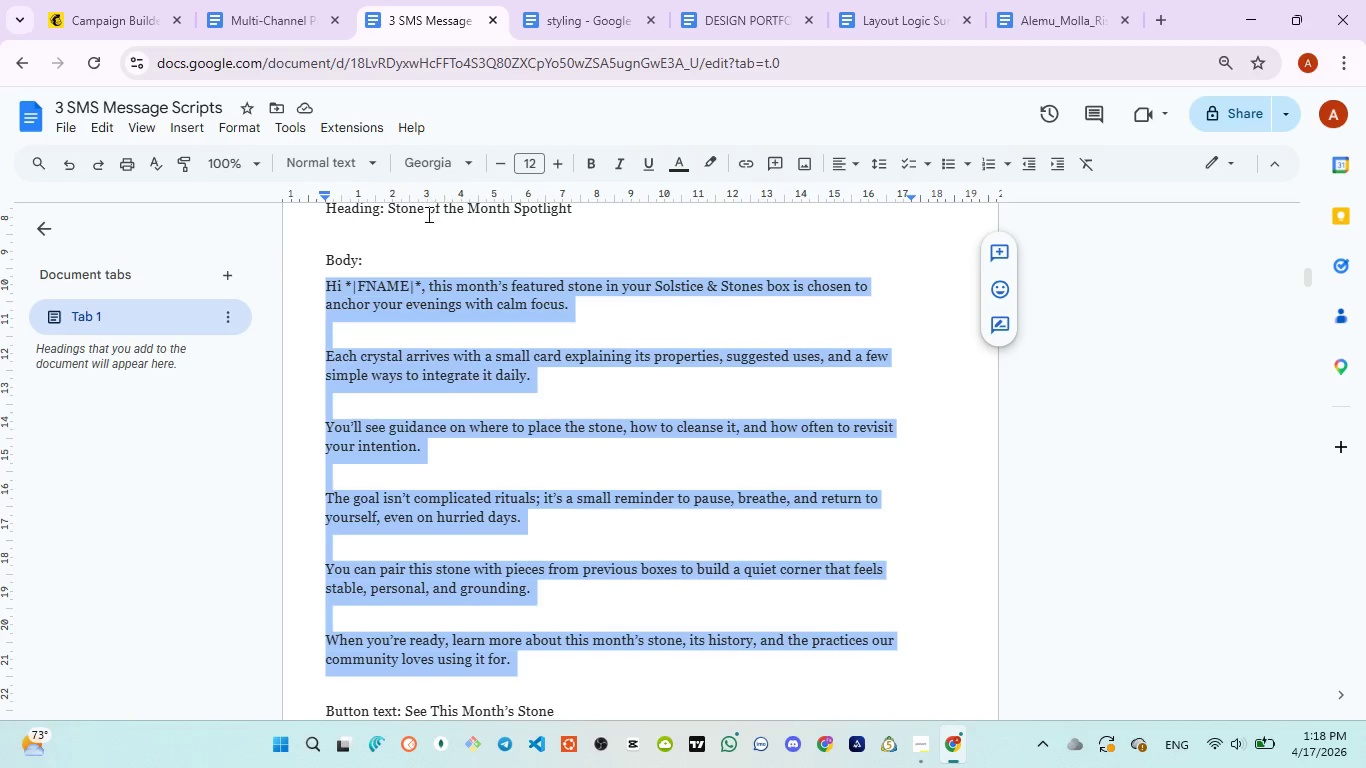 
left_click([102, 17])
 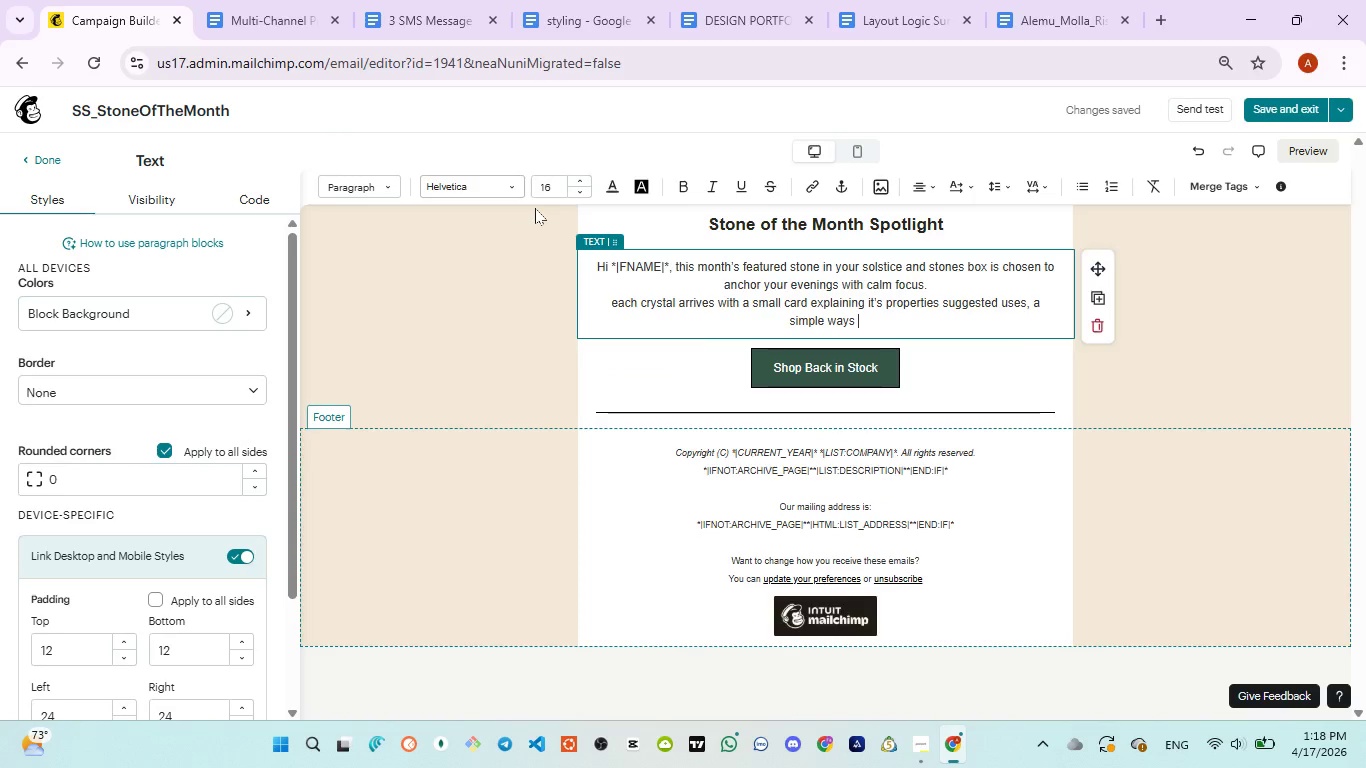 
type(to integrate it daily)
 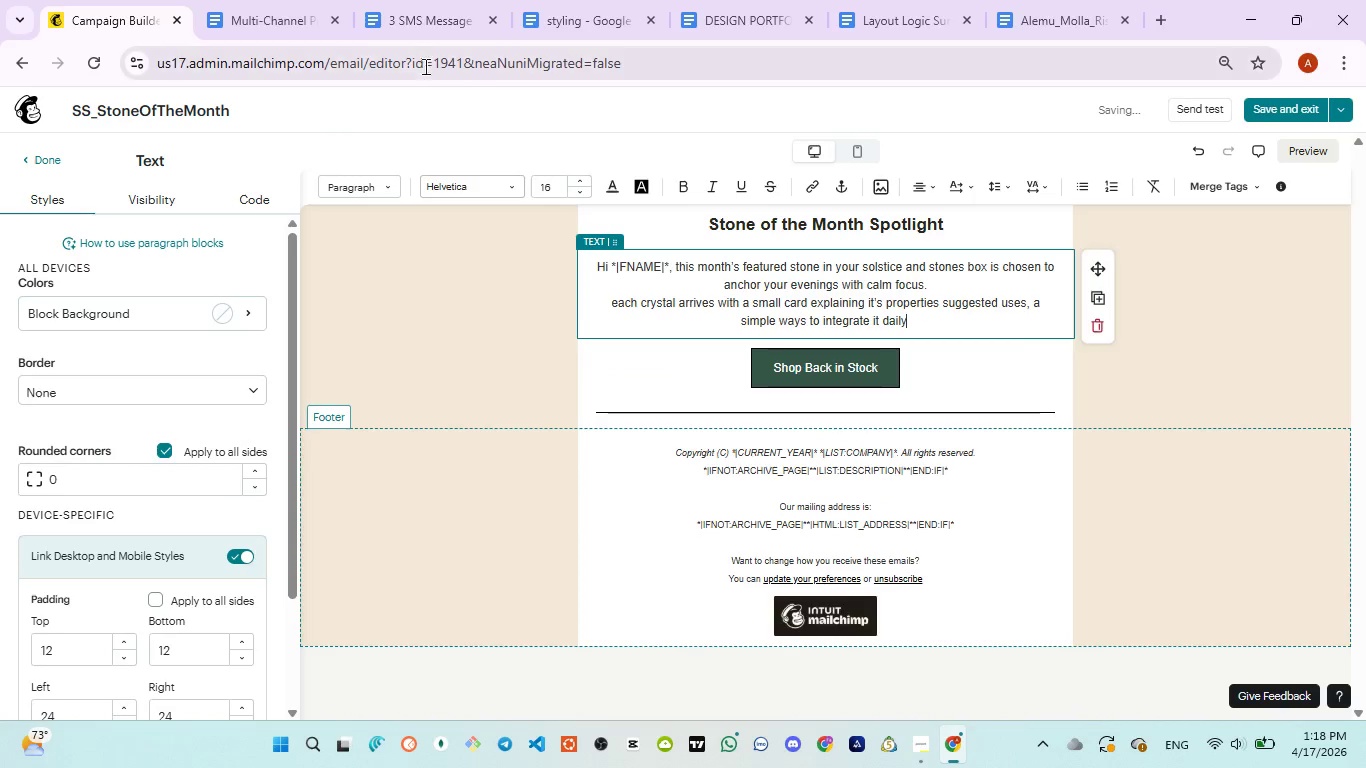 
left_click([405, 3])
 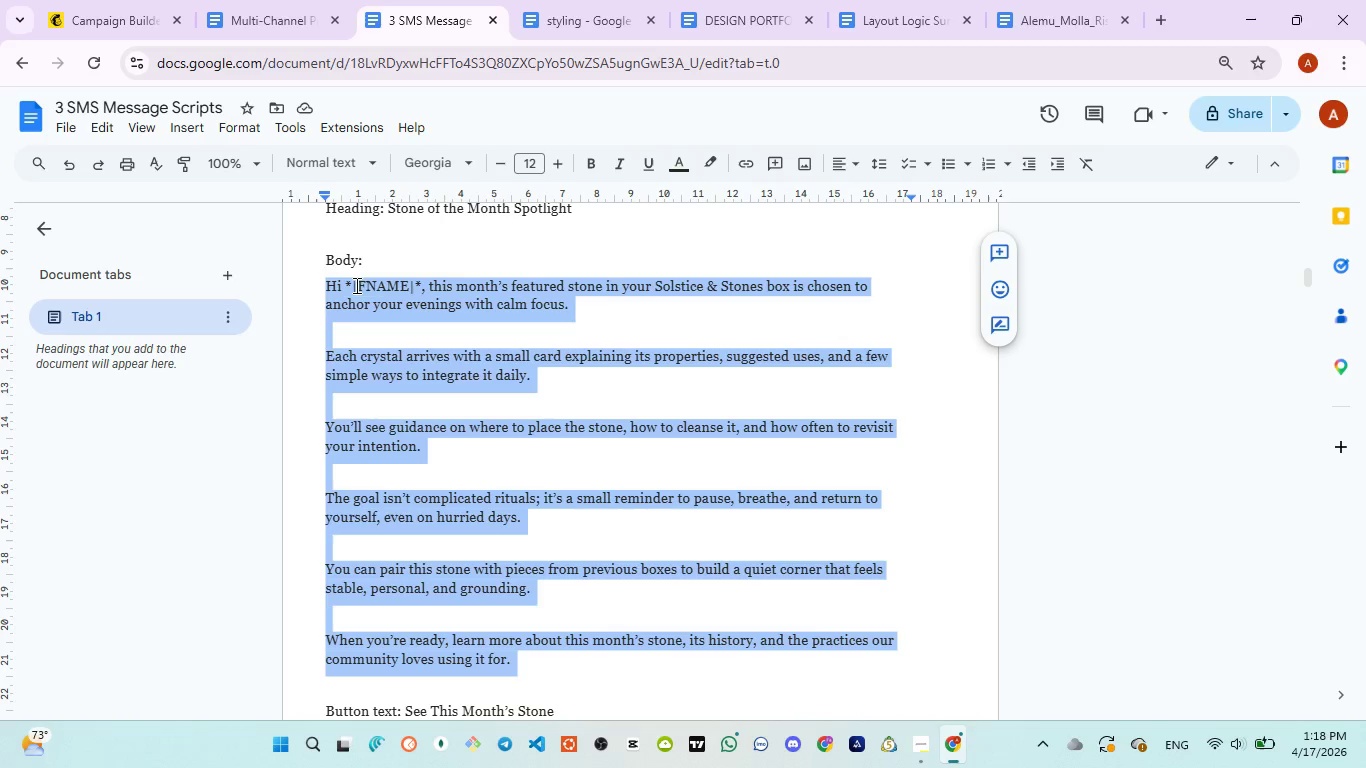 
left_click([85, 8])
 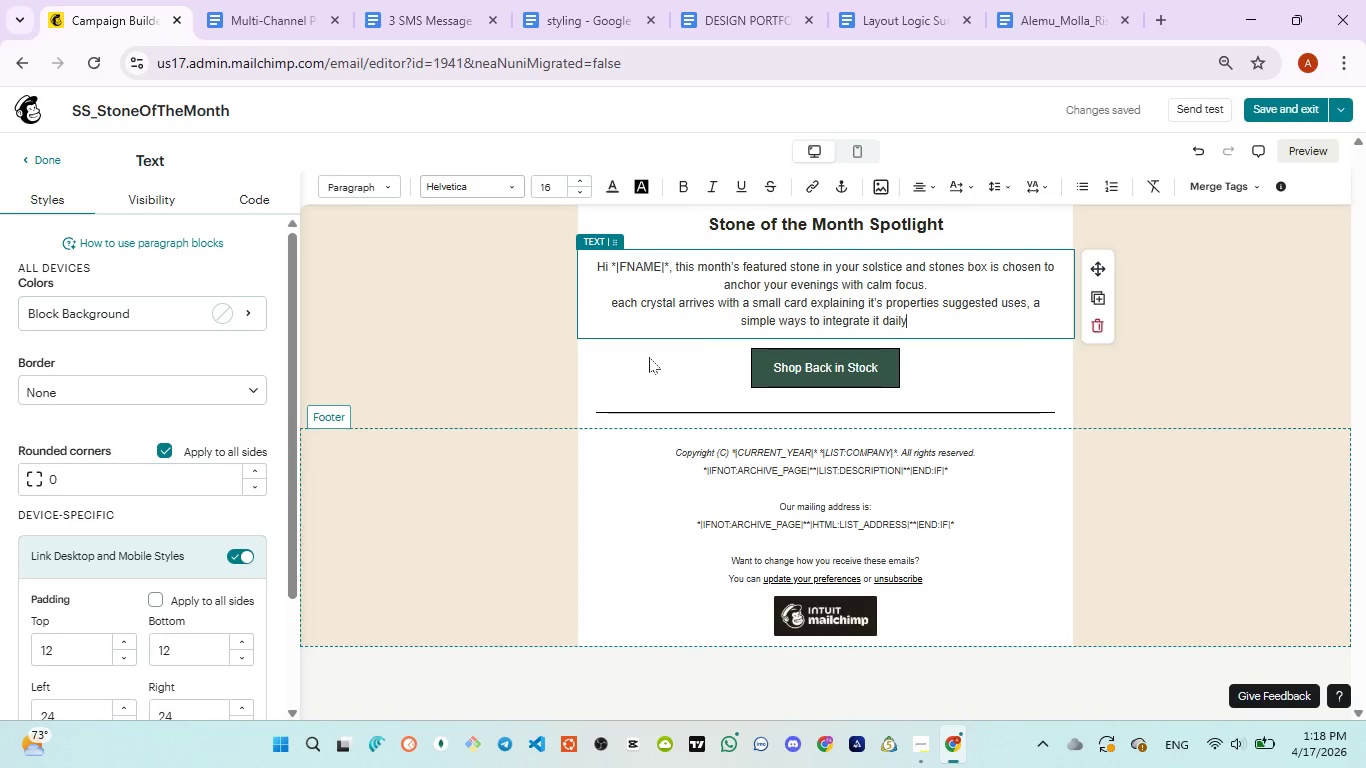 
type(, t)
key(Backspace)
type(you will see guide=)
key(Backspace)
key(Backspace)
type(ance )
 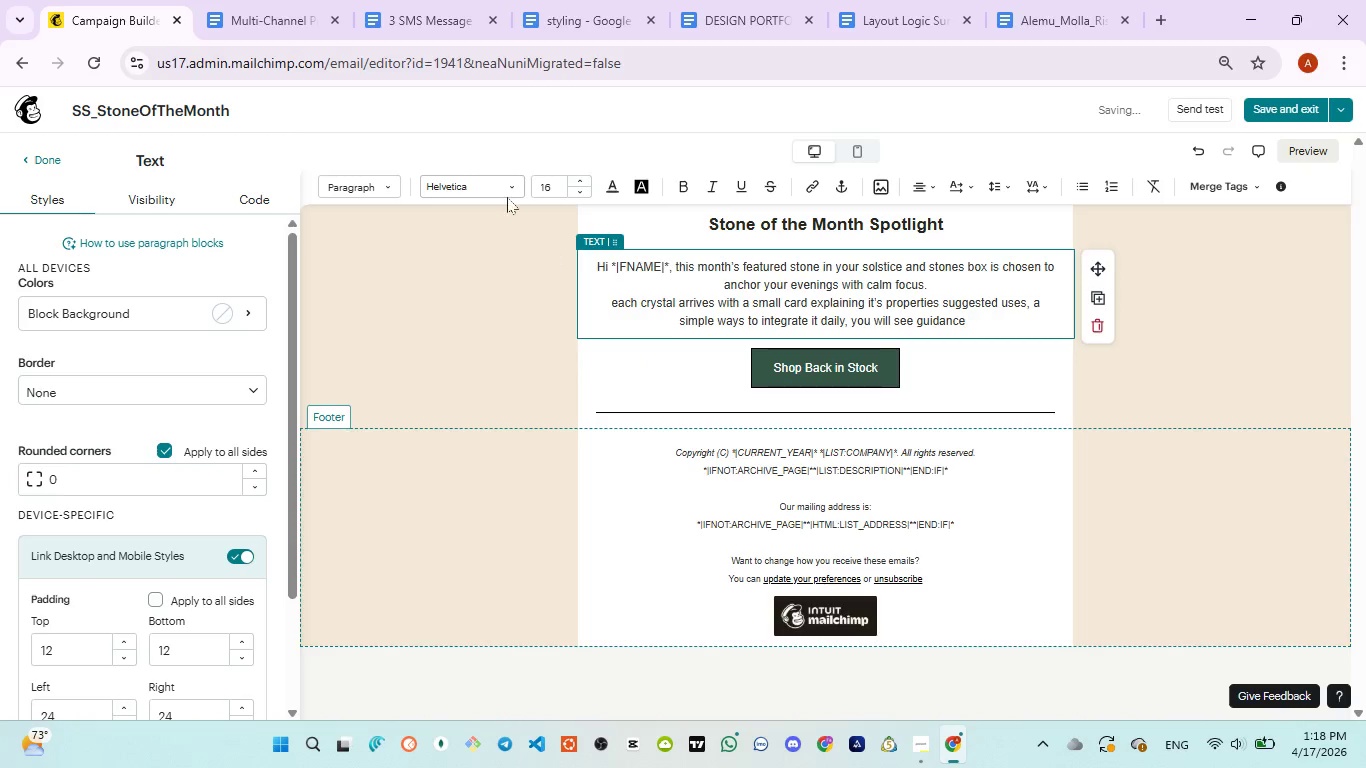 
left_click([412, 33])
 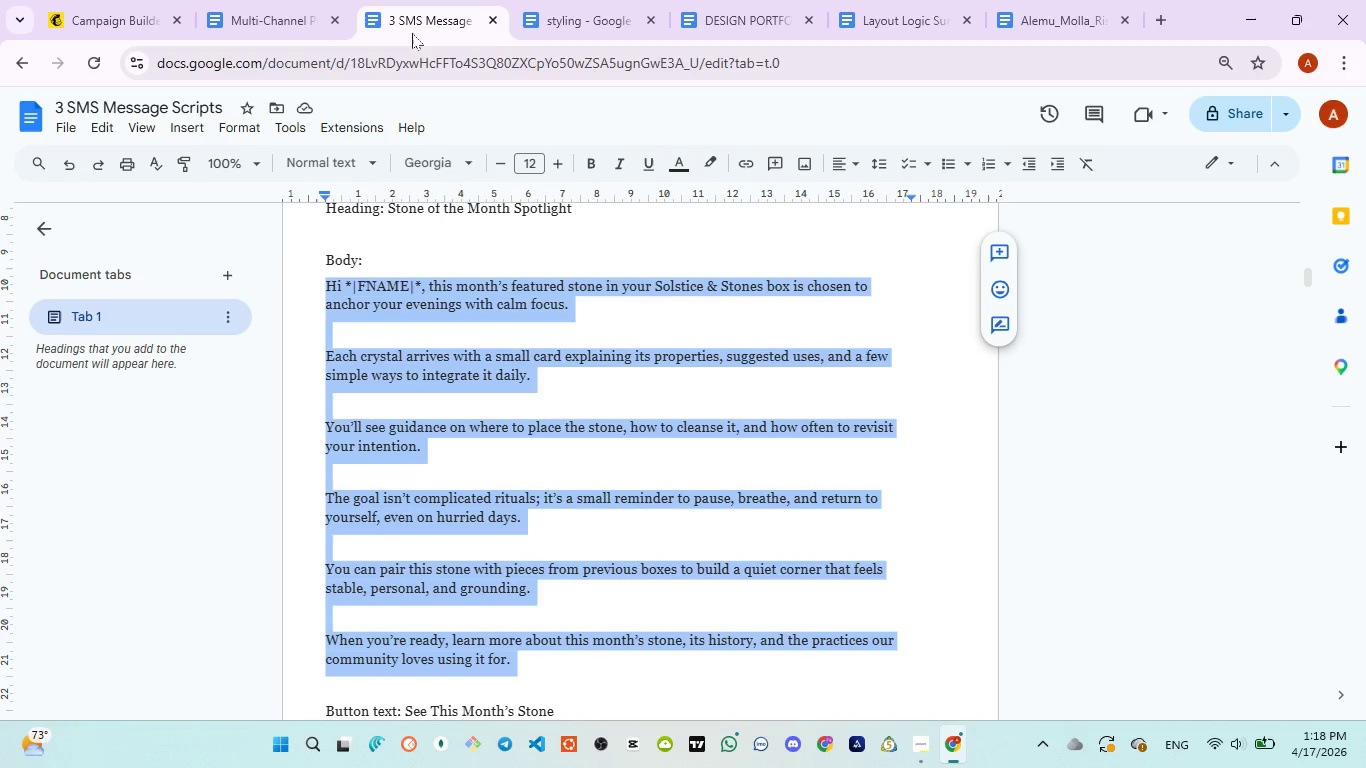 
wait(14.39)
 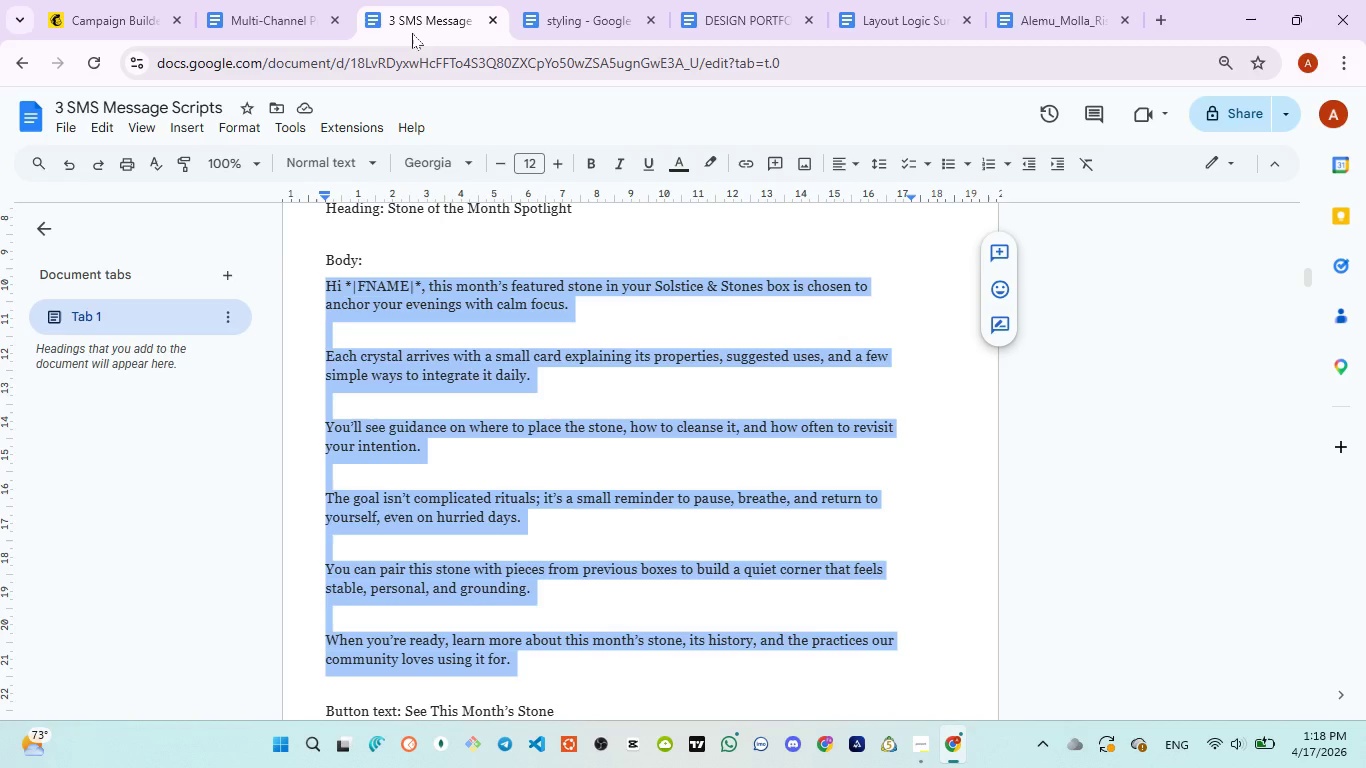 
left_click([117, 27])
 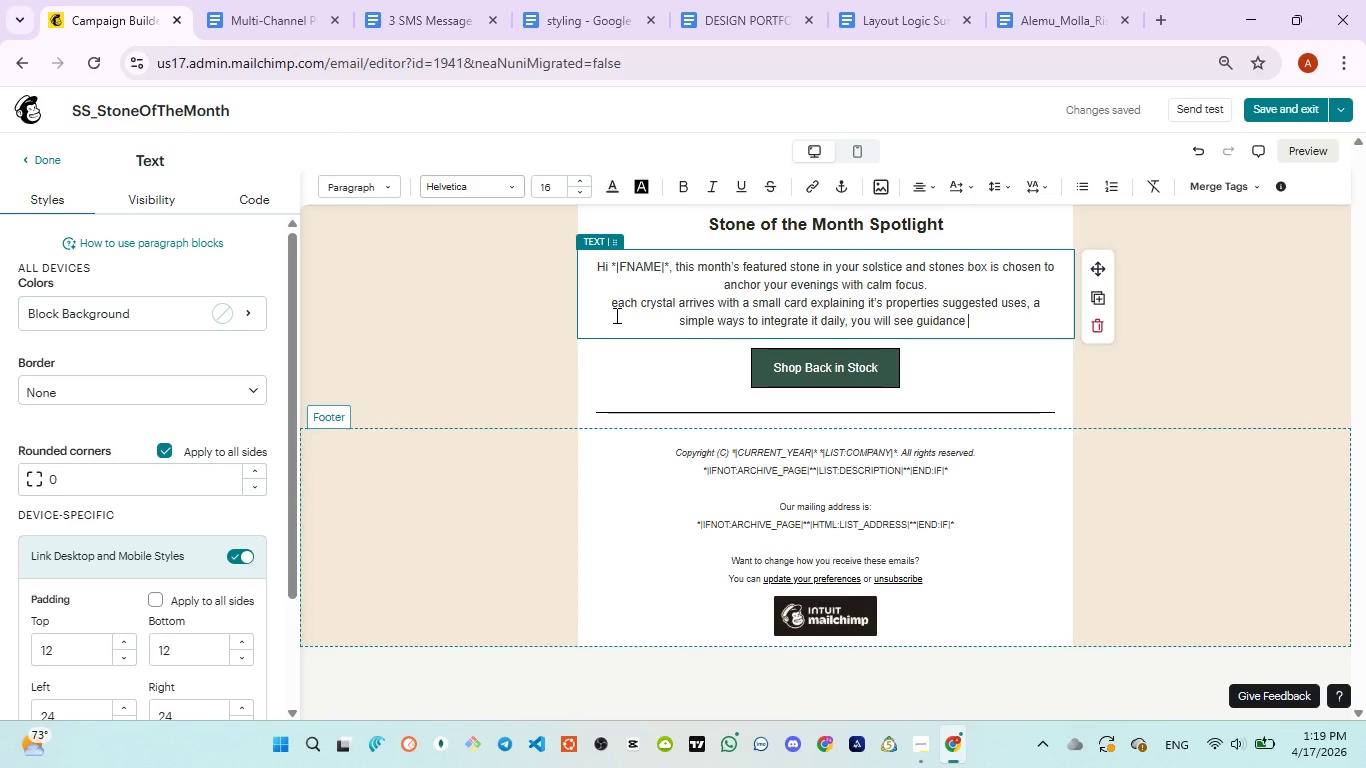 
type(on where to place the stone )
 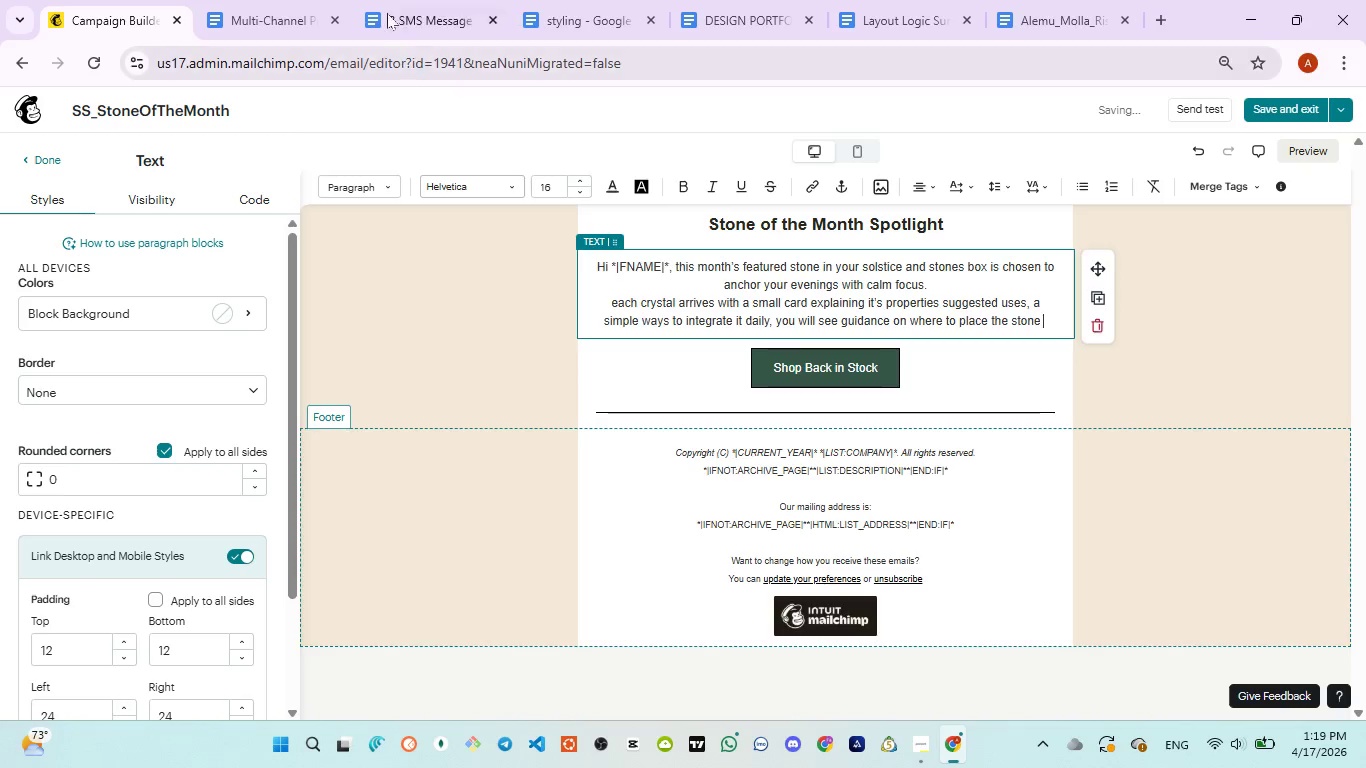 
left_click([387, 9])
 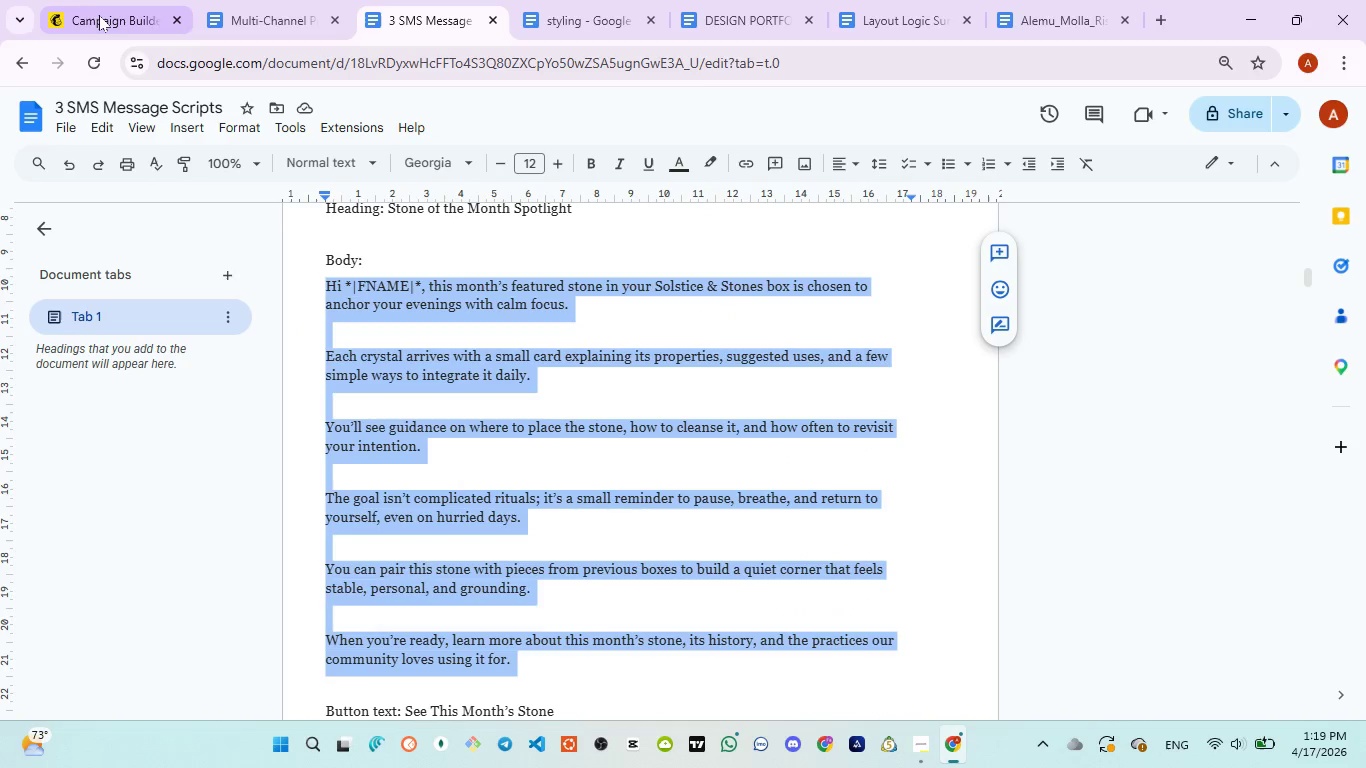 
wait(5.89)
 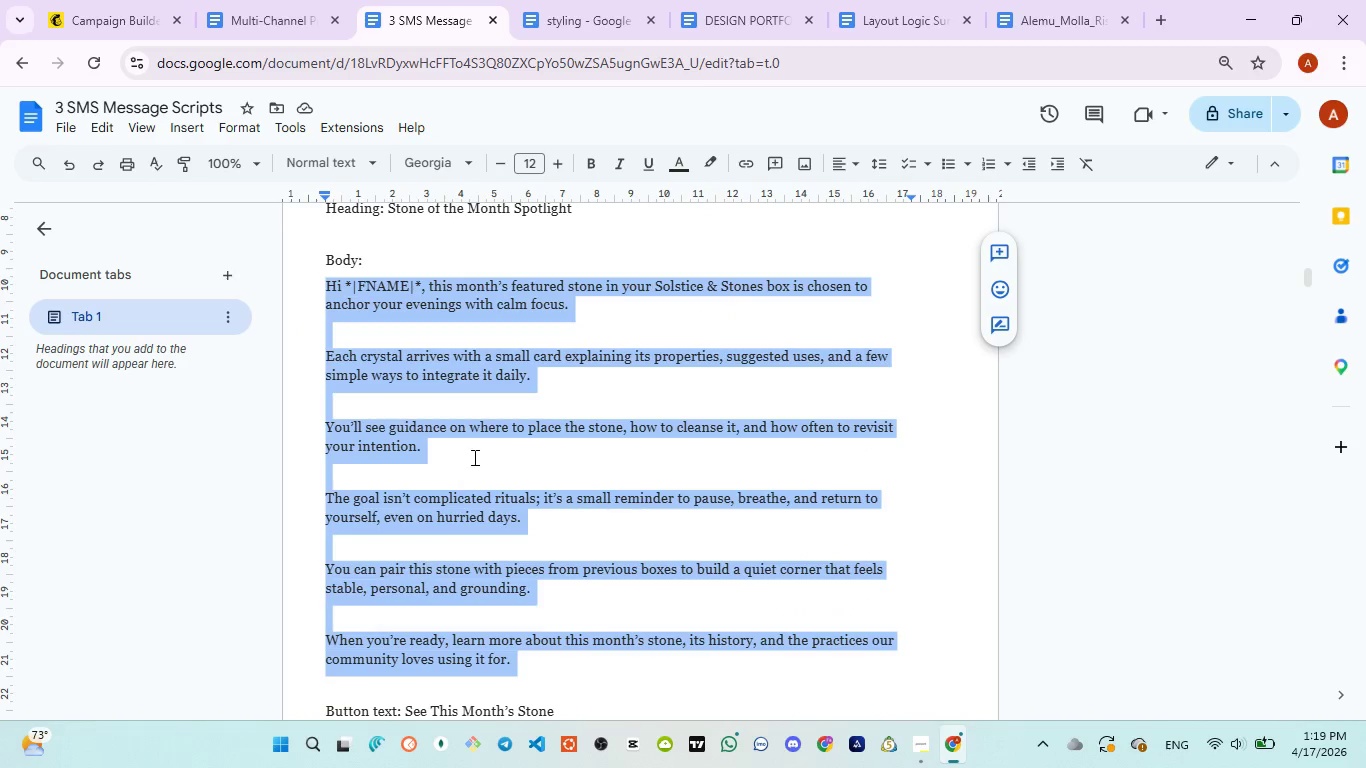 
left_click([99, 15])
 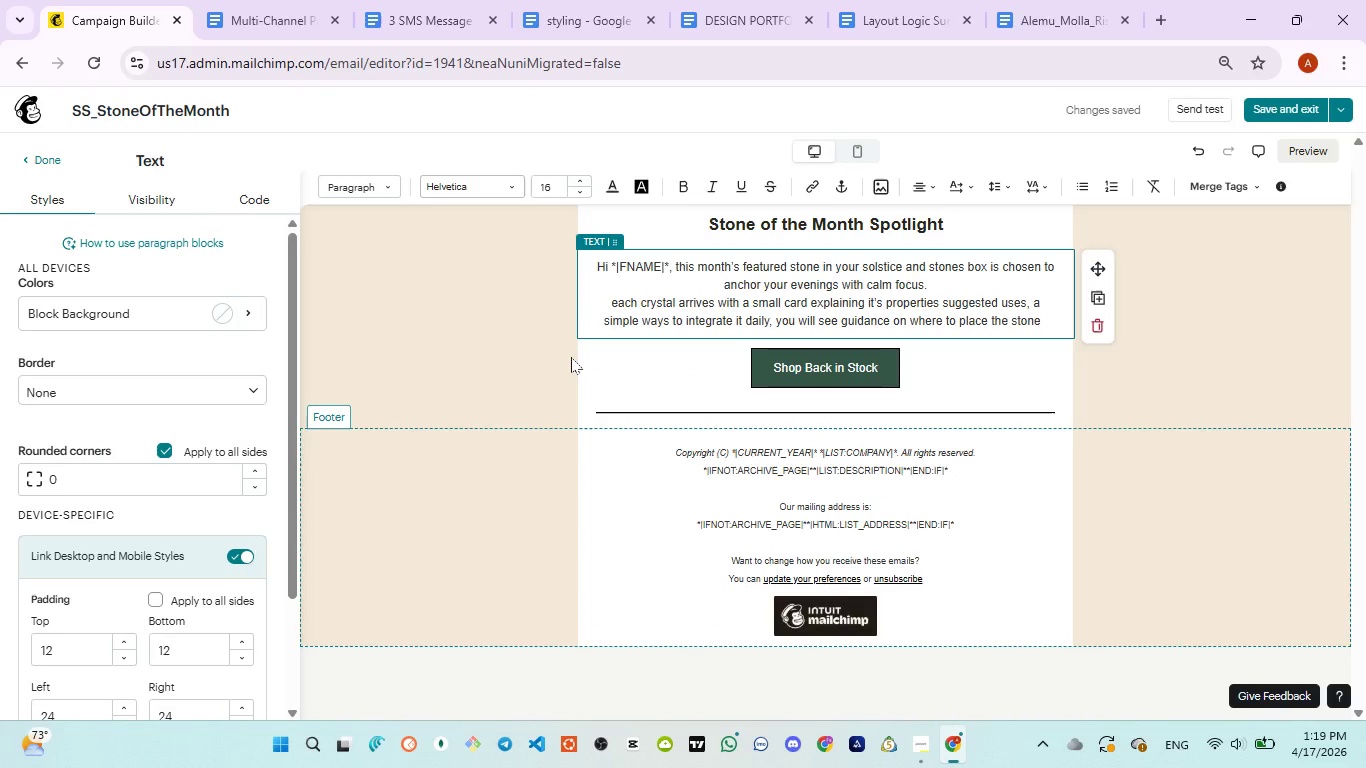 
type(and hoe=w)
key(Backspace)
key(Backspace)
key(Backspace)
type(w to cleans it)
 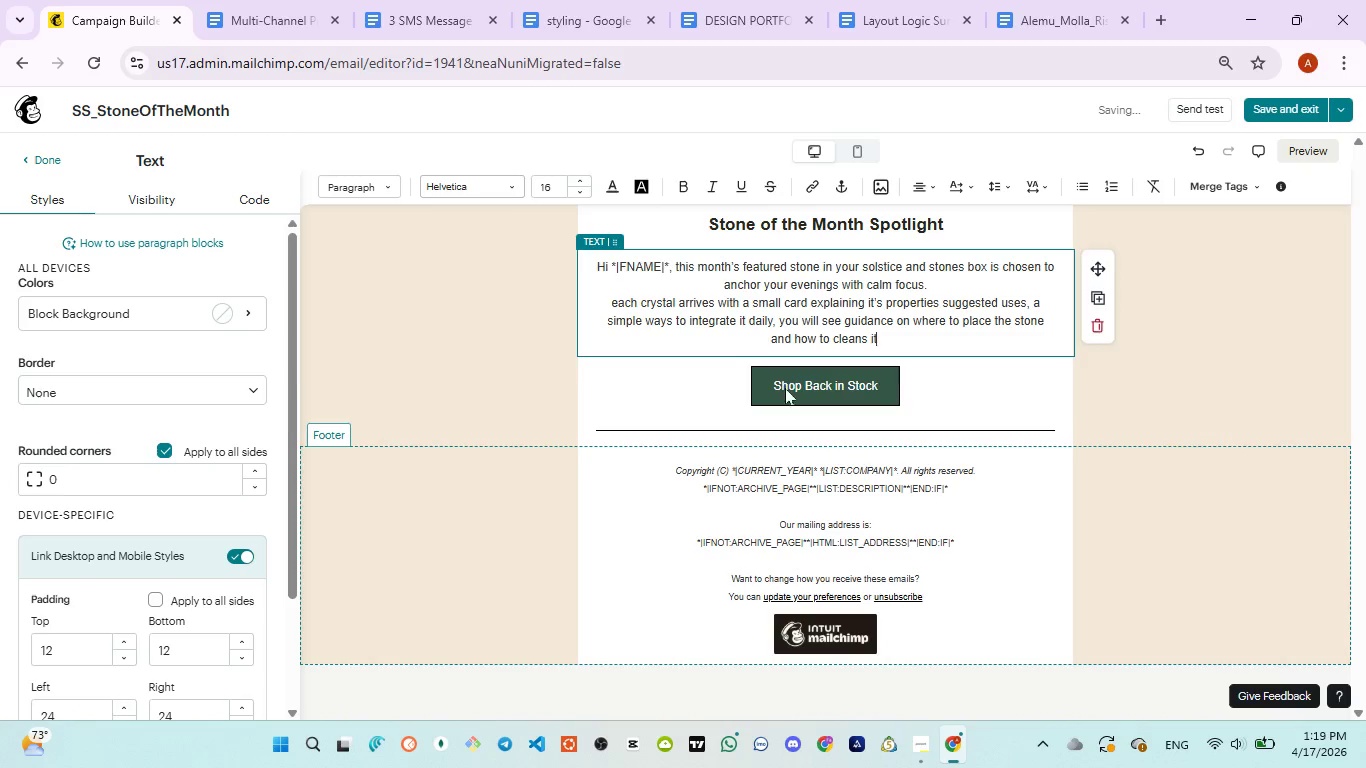 
key(ArrowLeft)
 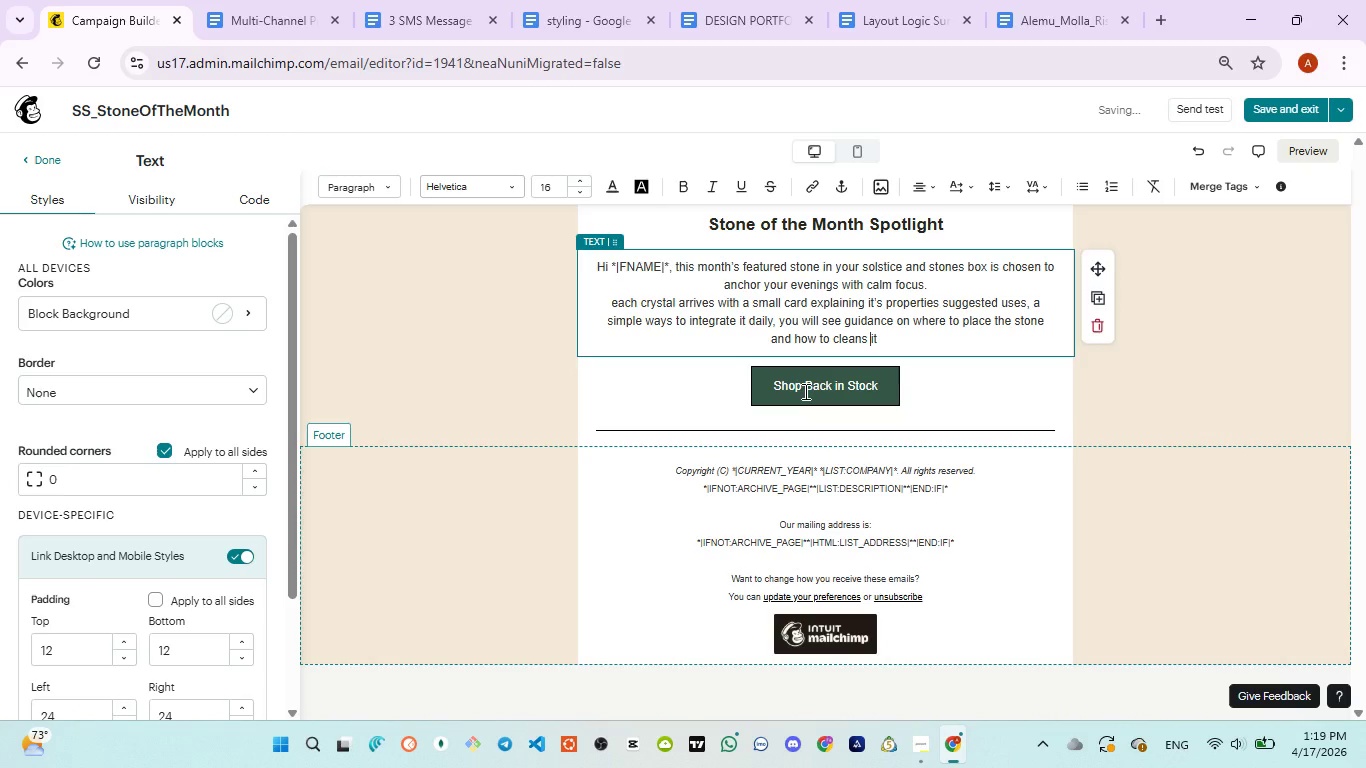 
key(ArrowLeft)
 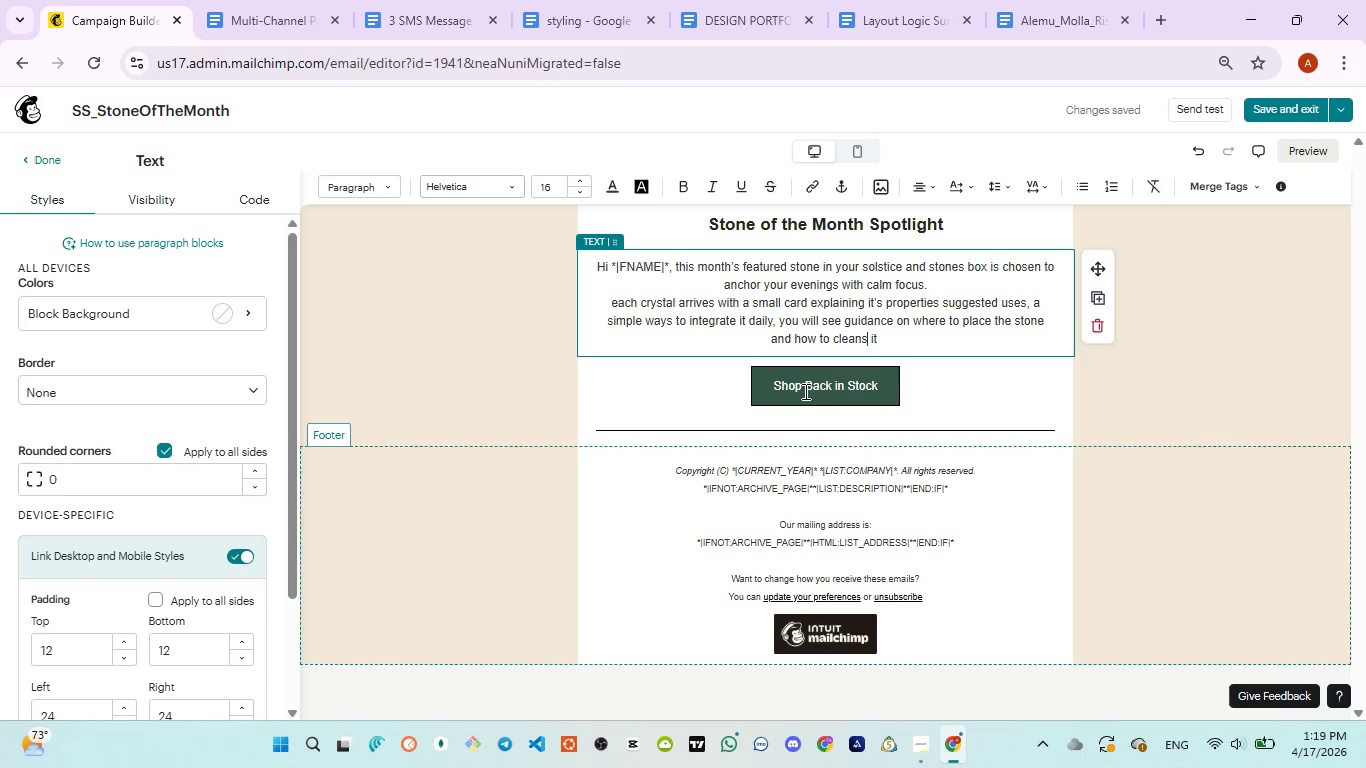 
key(ArrowLeft)
 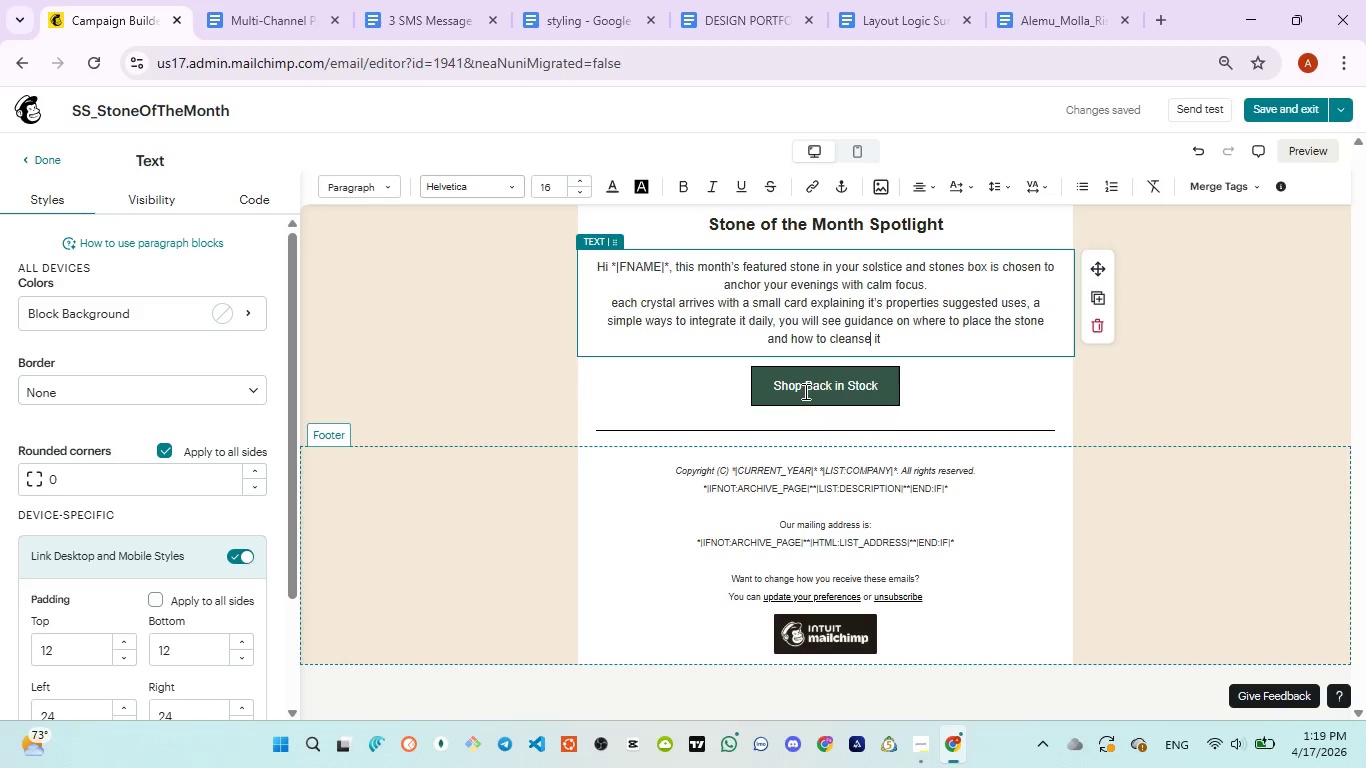 
key(E)
 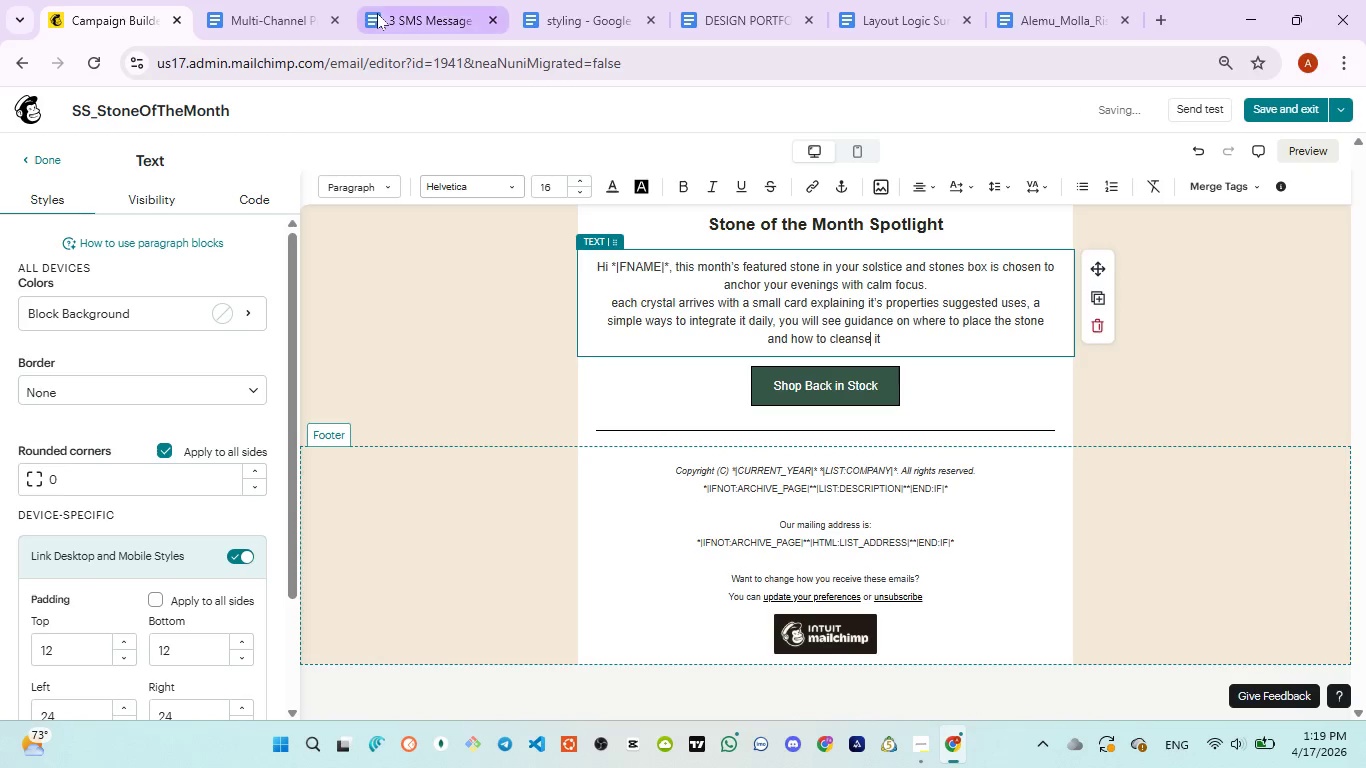 
left_click([377, 13])
 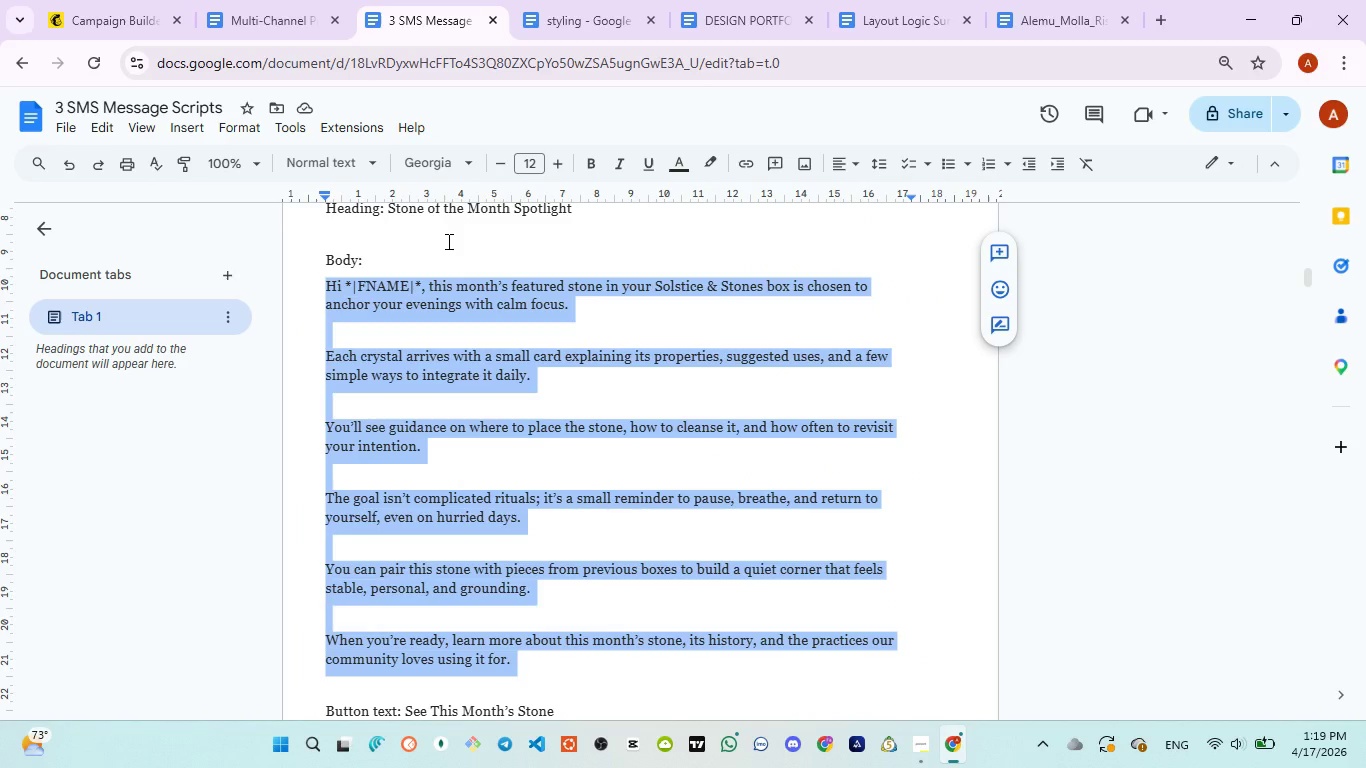 
wait(9.56)
 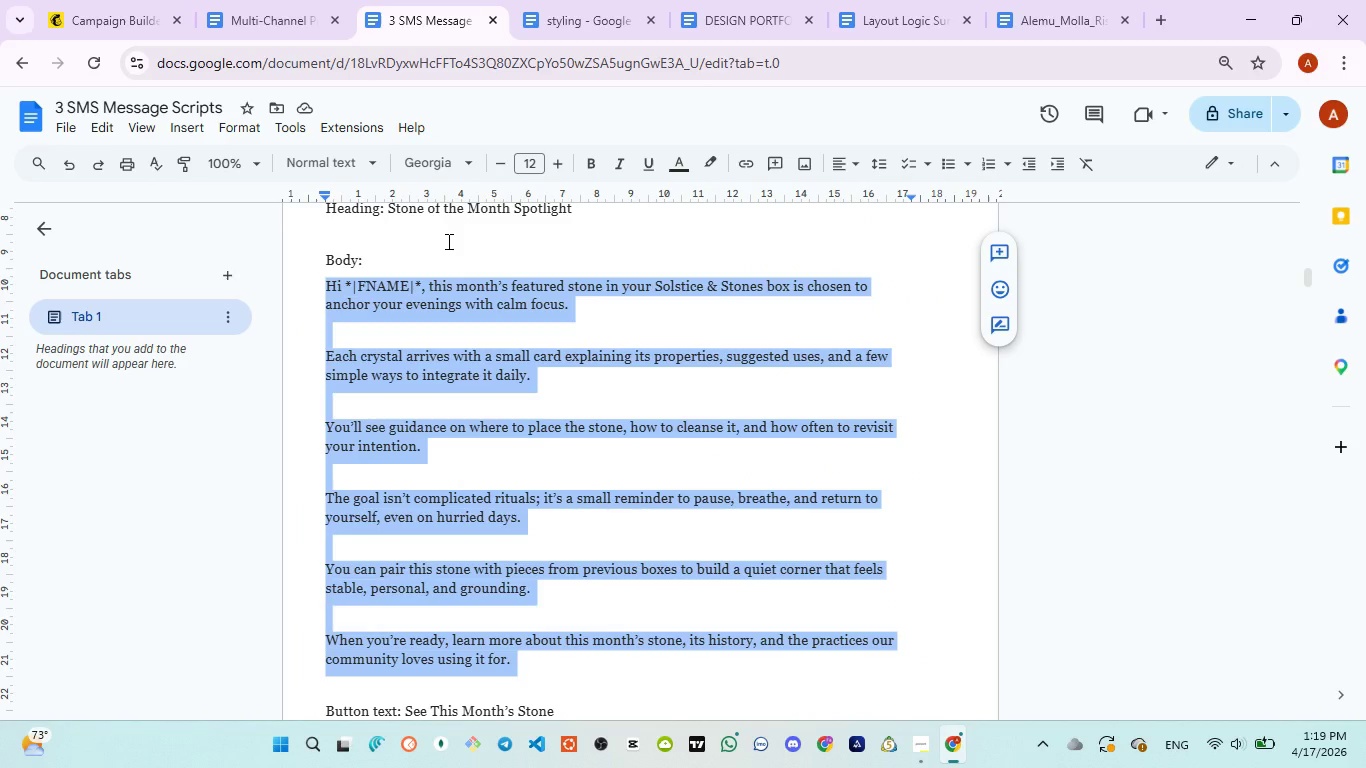 
scroll: coordinate [562, 466], scroll_direction: down, amount: 1.0
 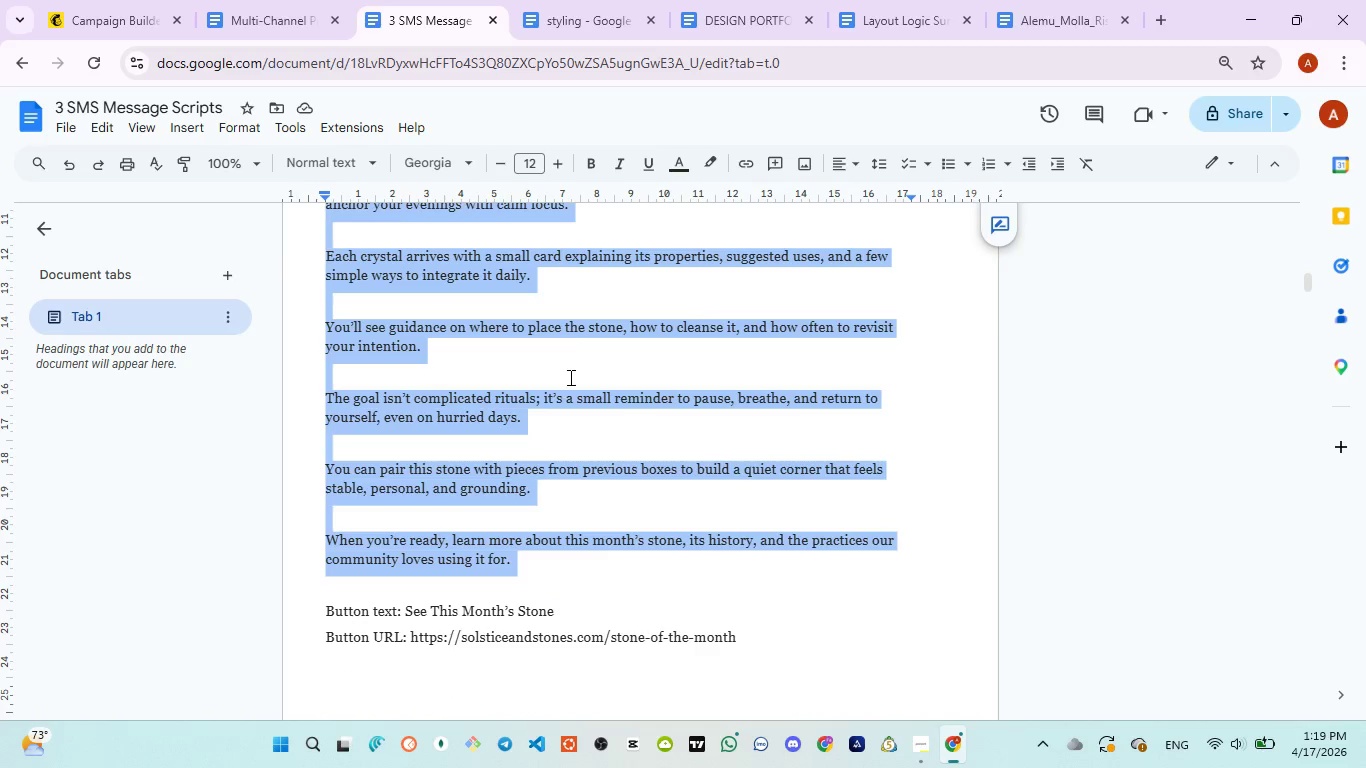 
wait(8.34)
 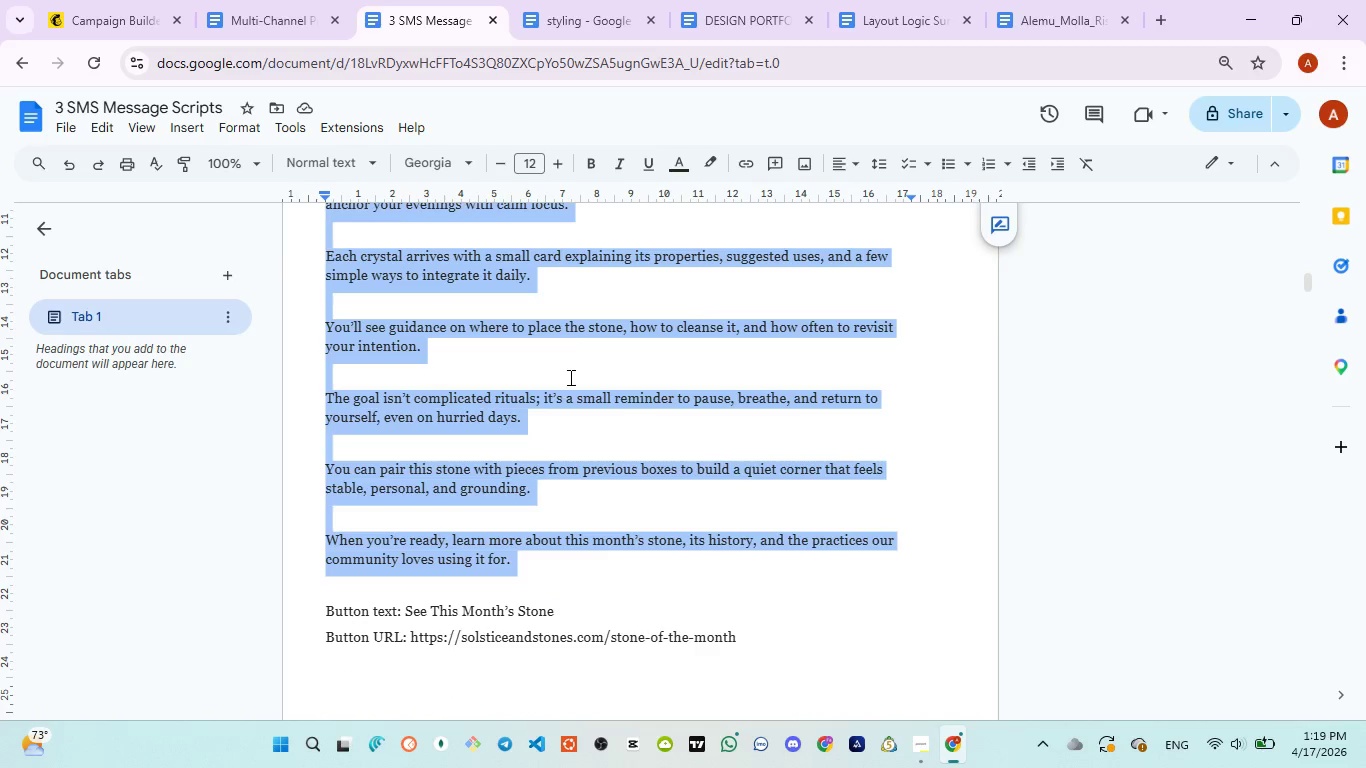 
left_click([96, 20])
 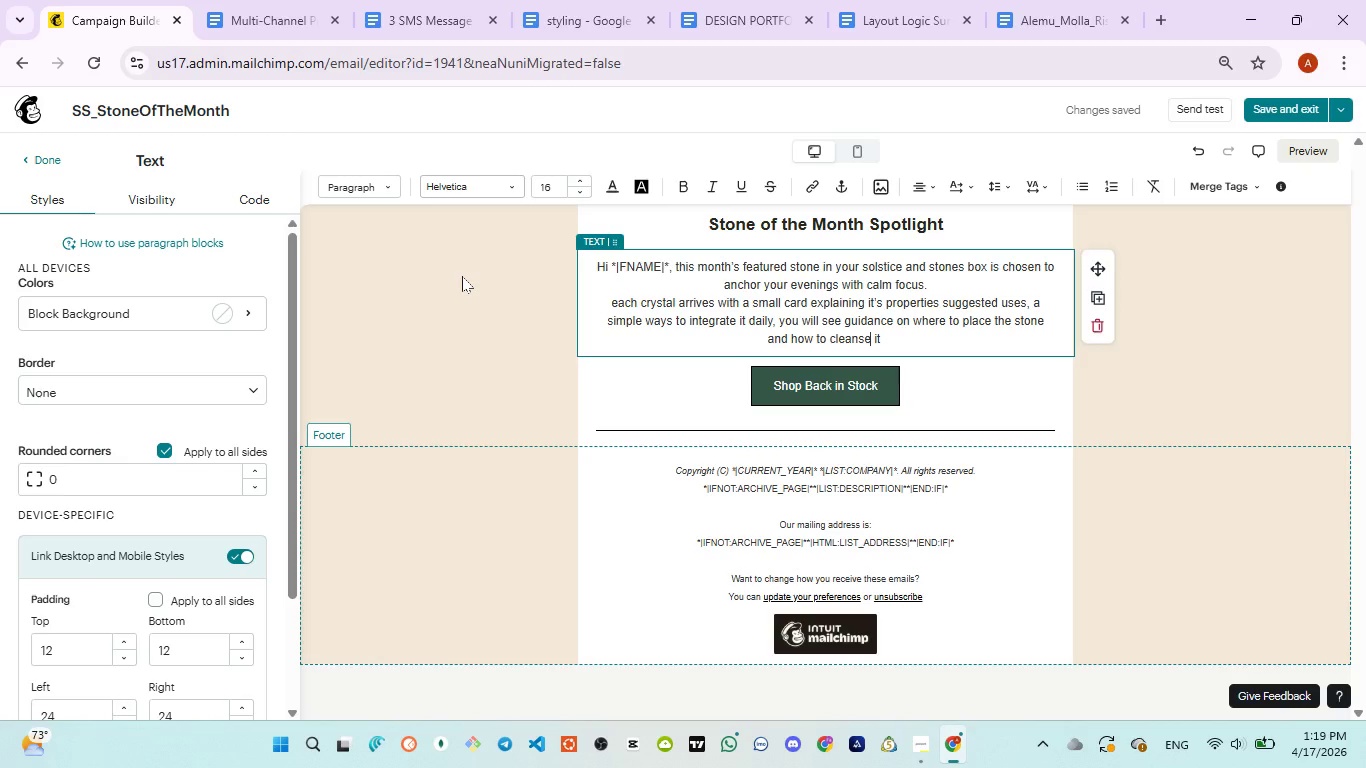 
key(ArrowRight)
 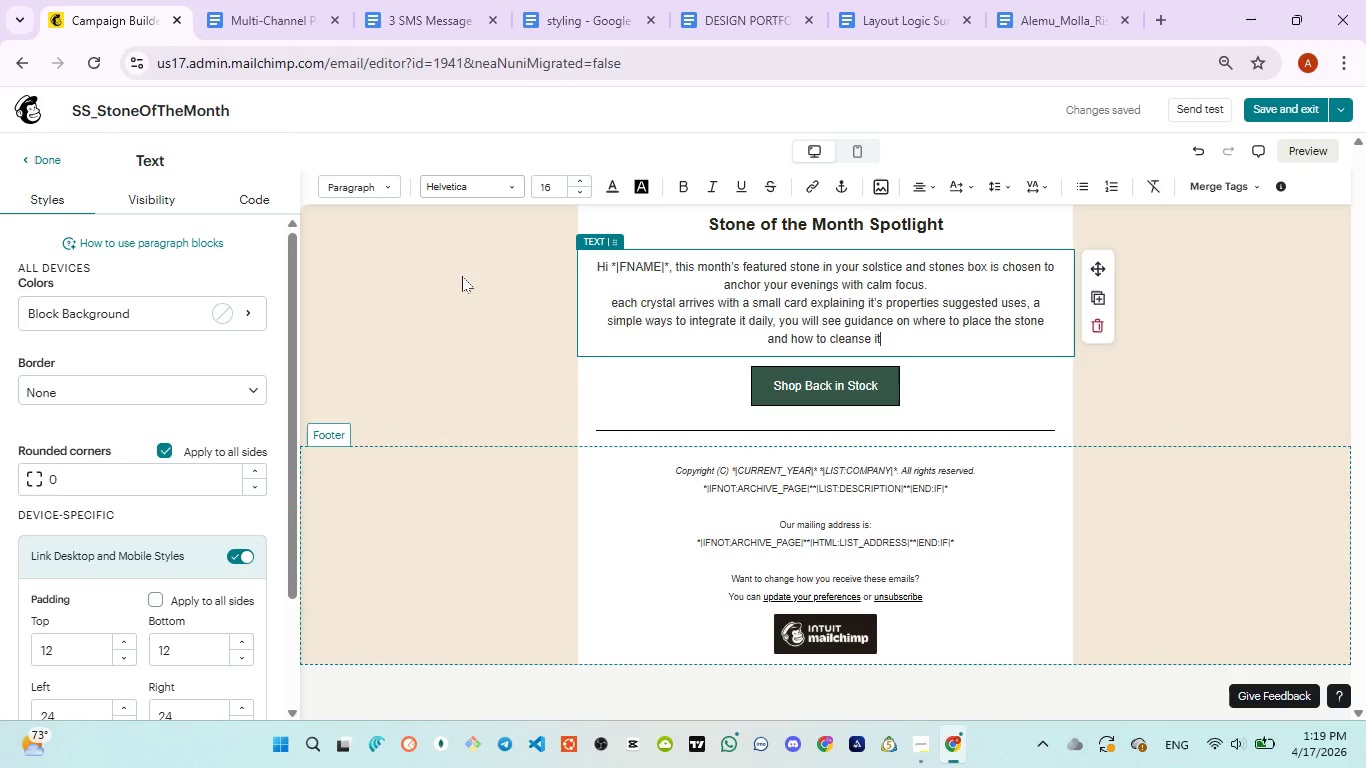 
key(ArrowRight)
 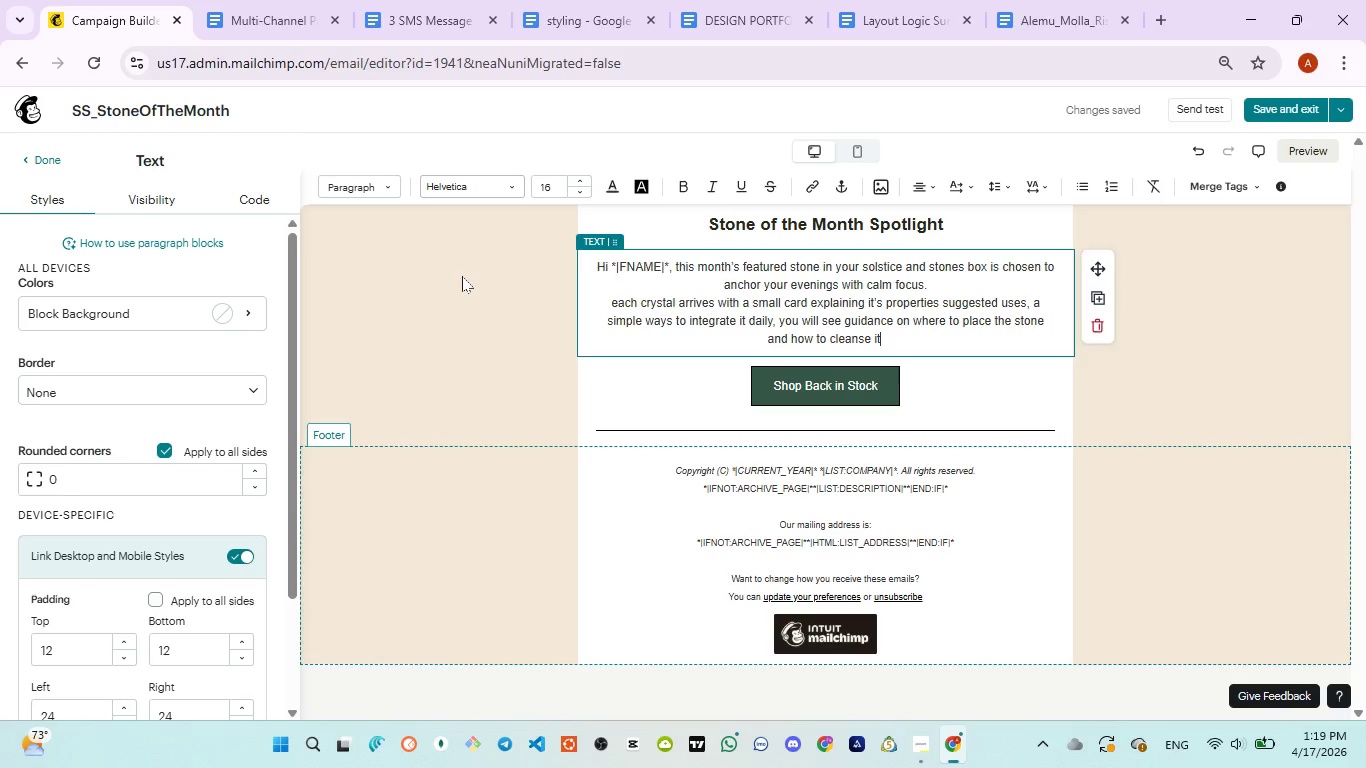 
key(ArrowRight)
 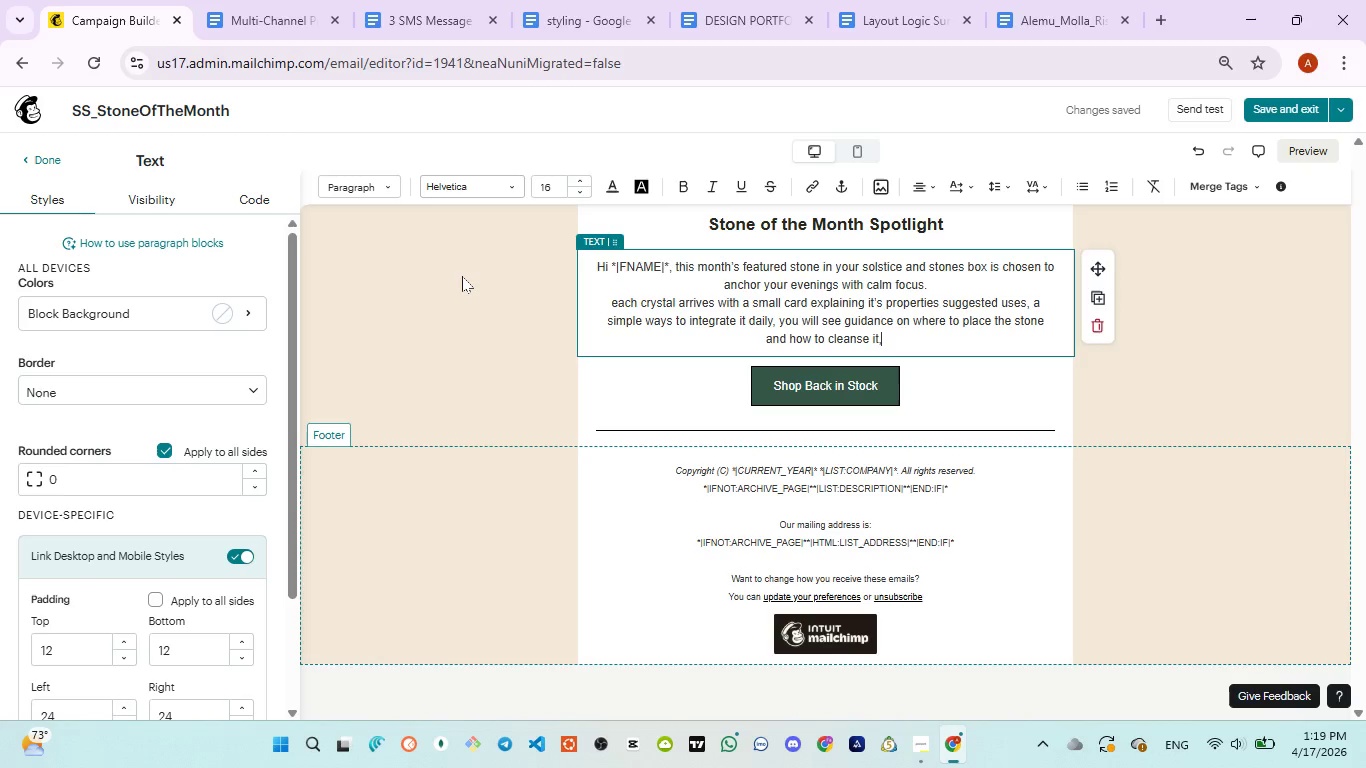 
type(, and how og)
key(Backspace)
type(ften )
 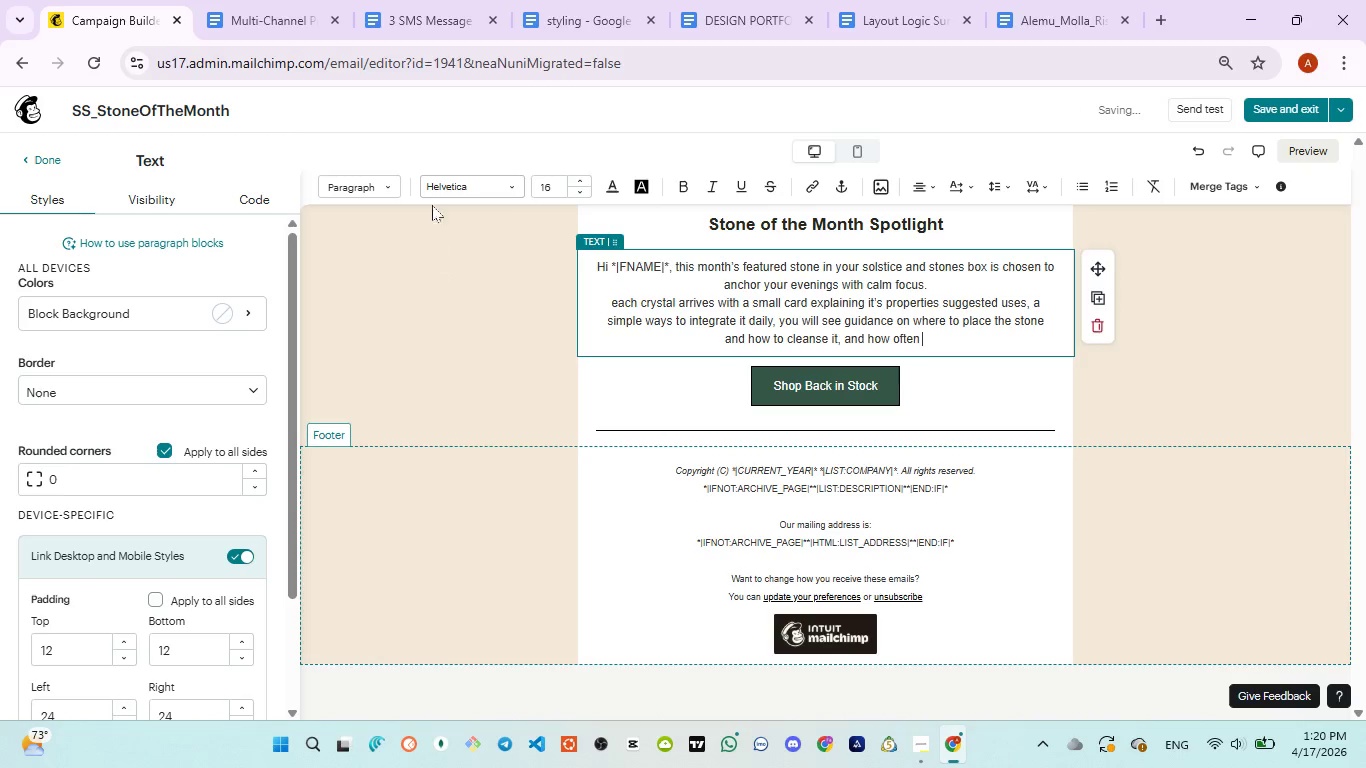 
left_click([394, 34])
 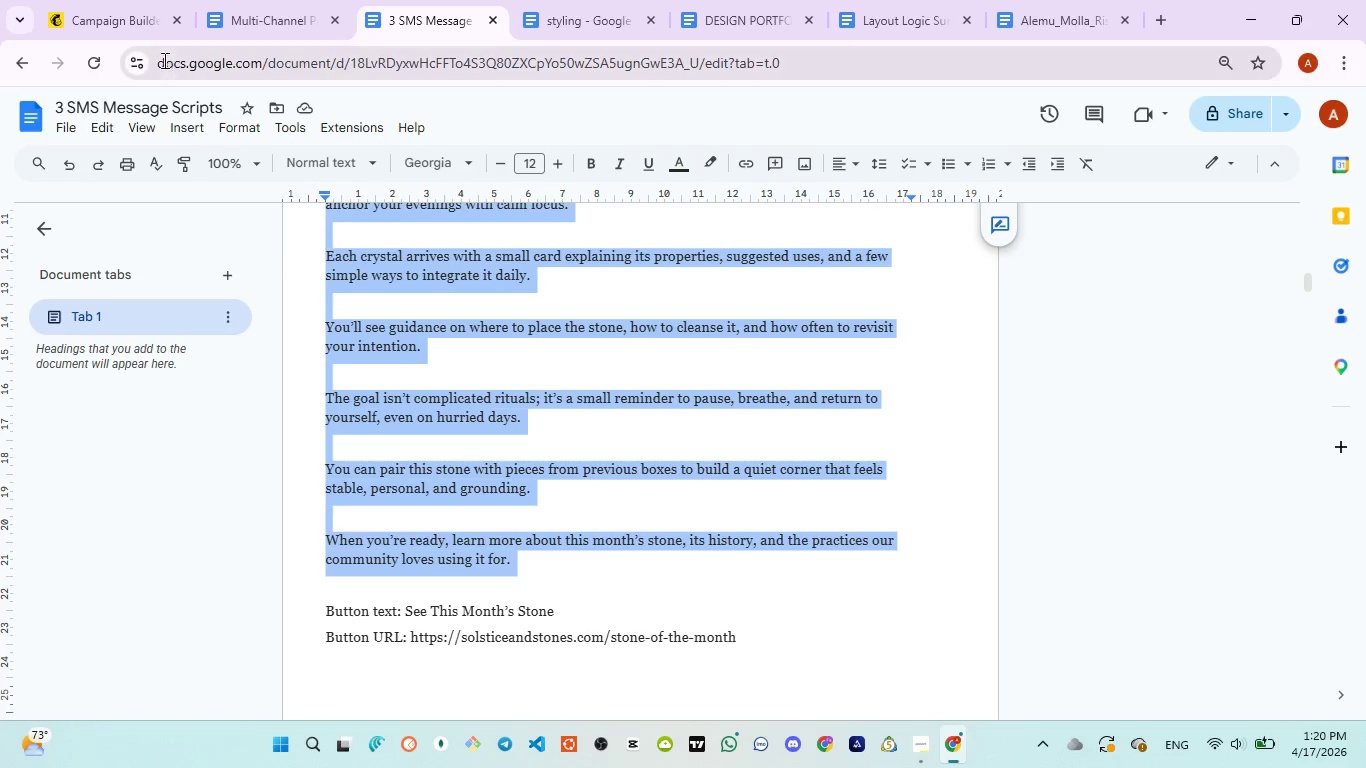 
left_click([128, 22])
 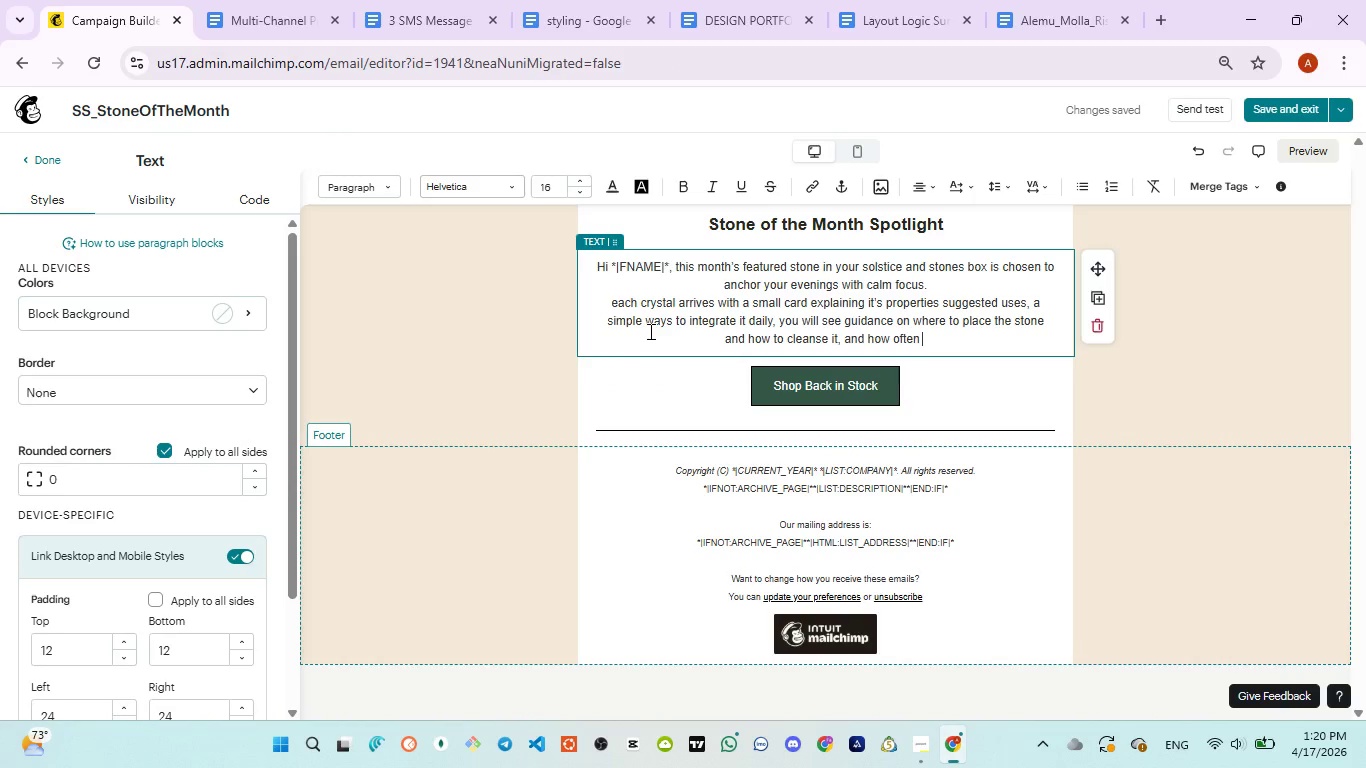 
type(to revisit your intention.)
 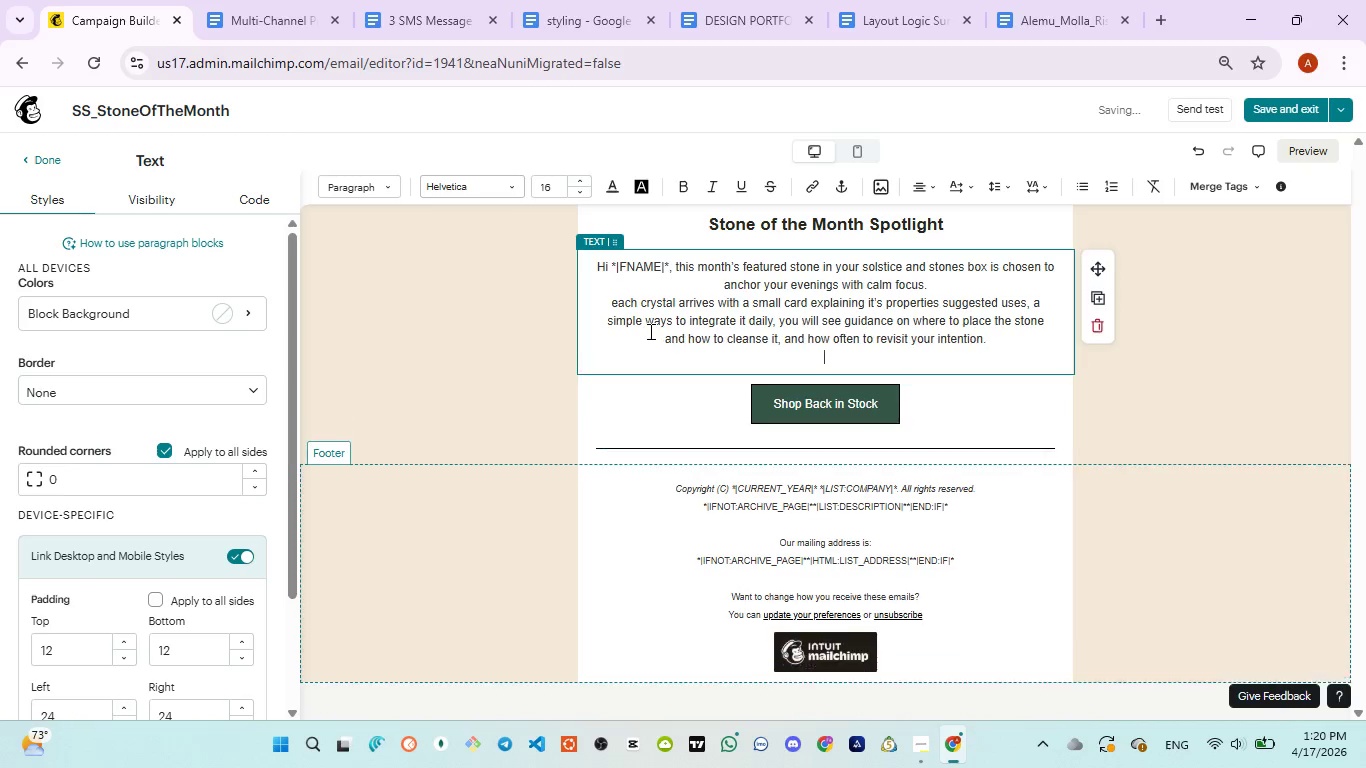 
key(Enter)
 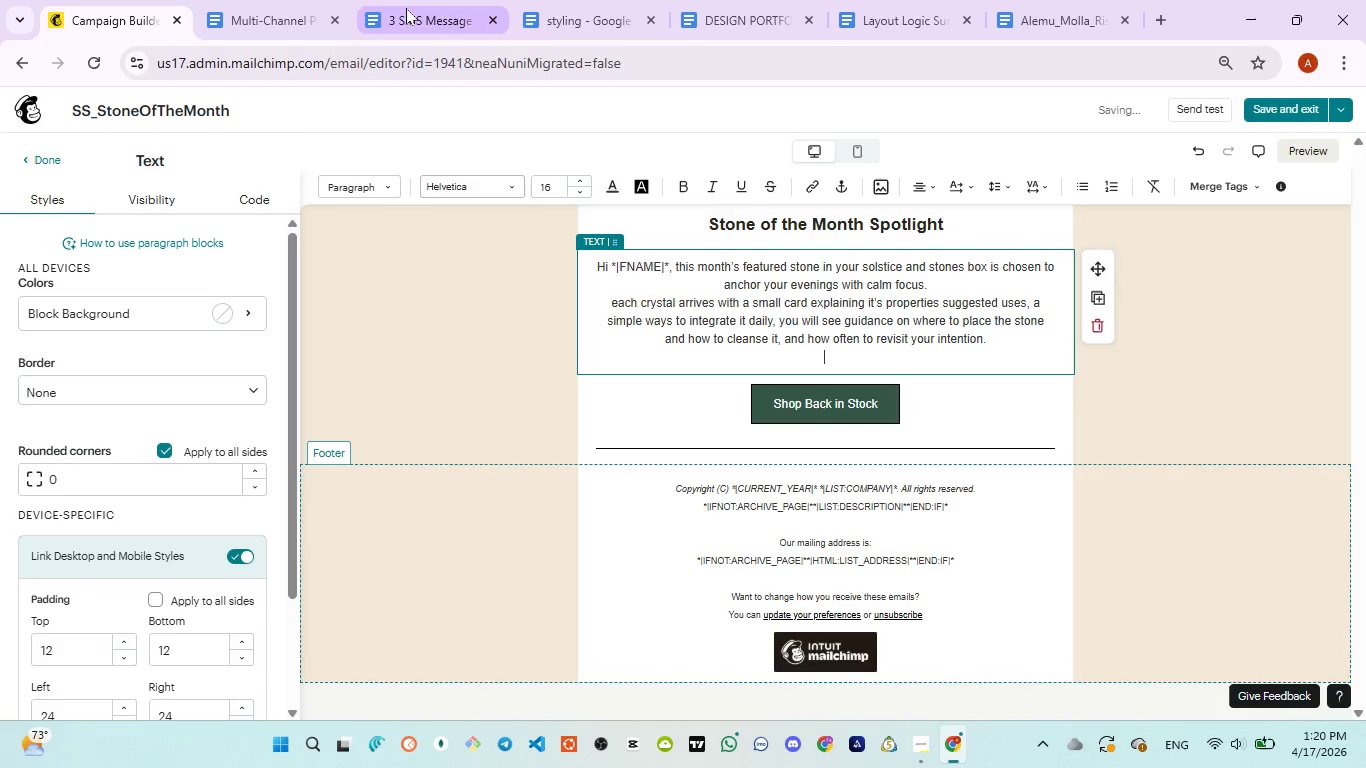 
left_click([404, 5])
 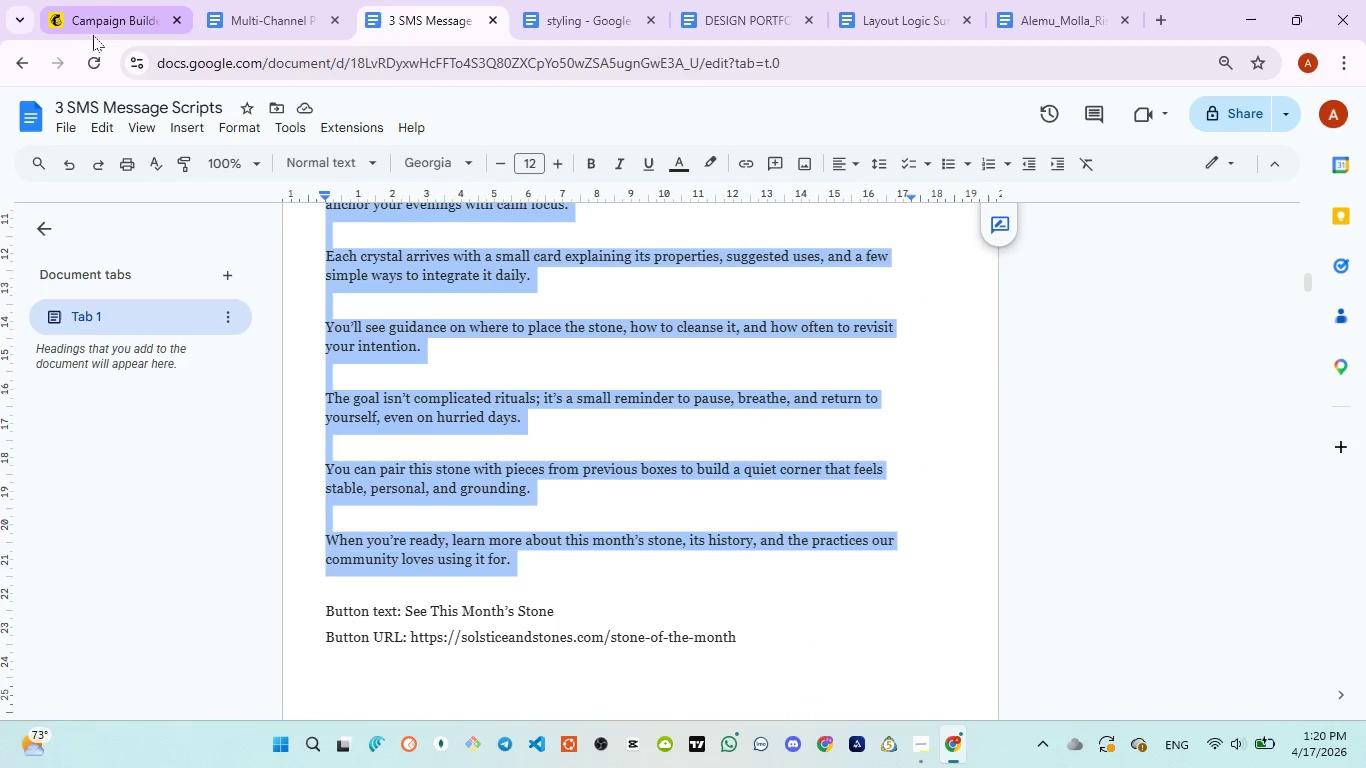 
wait(5.88)
 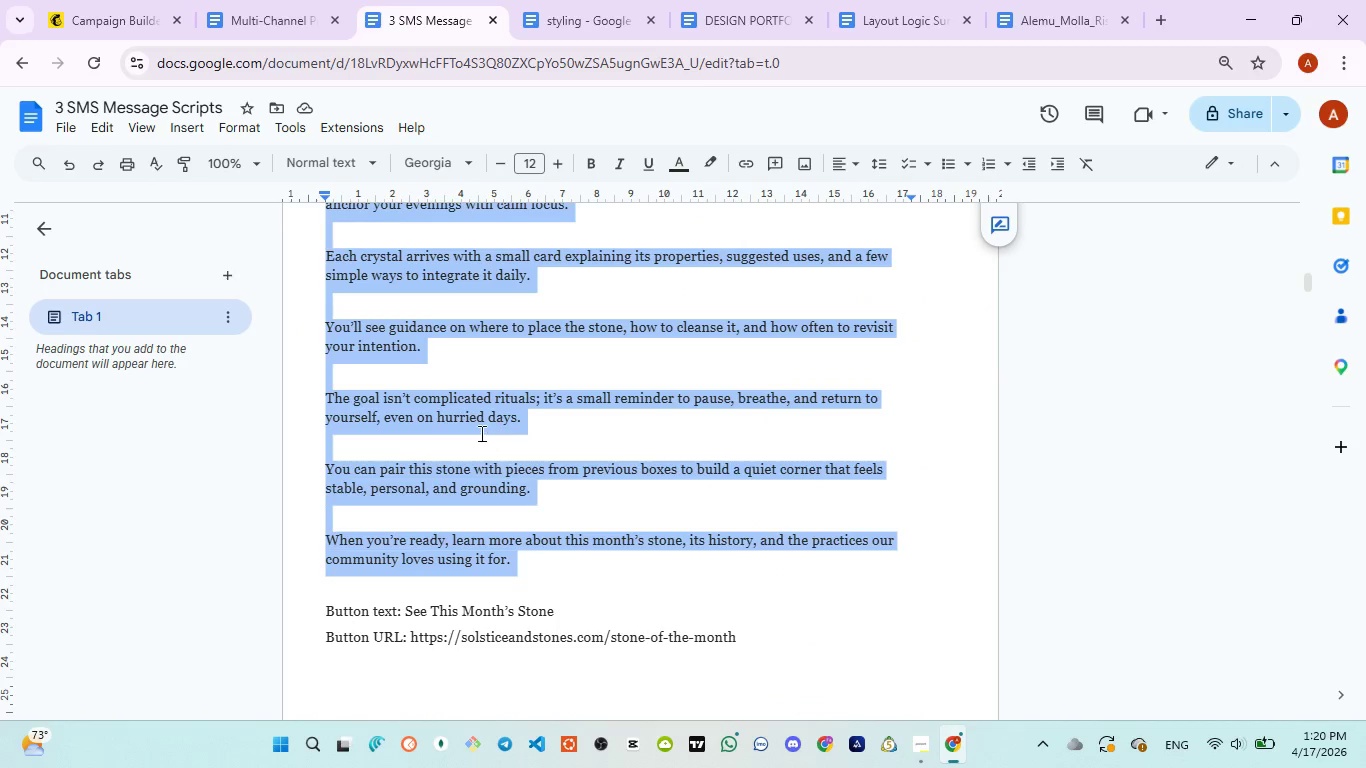 
left_click([93, 35])
 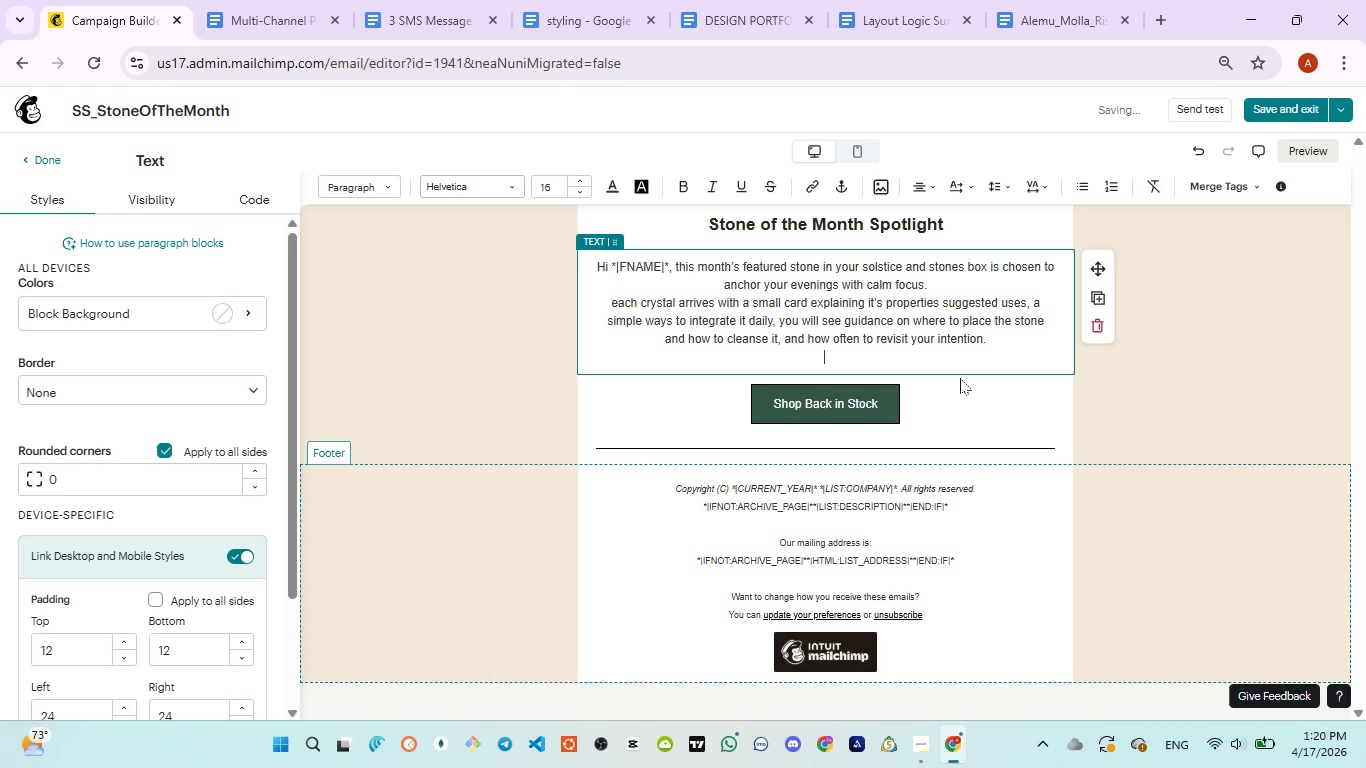 
type(The gai)
key(Backspace)
type(ols)
key(Backspace)
type( i)
key(Backspace)
key(Backspace)
key(Backspace)
key(Backspace)
key(Backspace)
type(oal is not complicated )
 